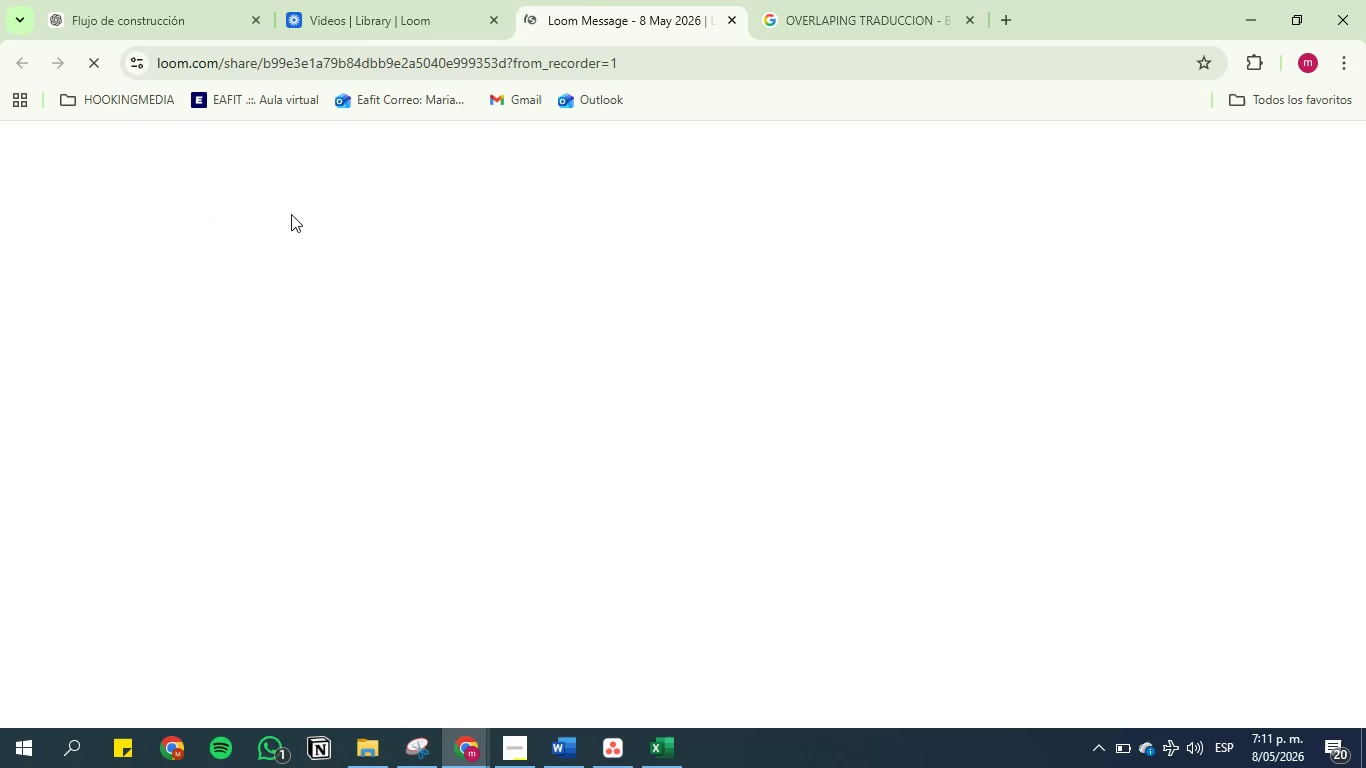 
mouse_move([616, 14])
 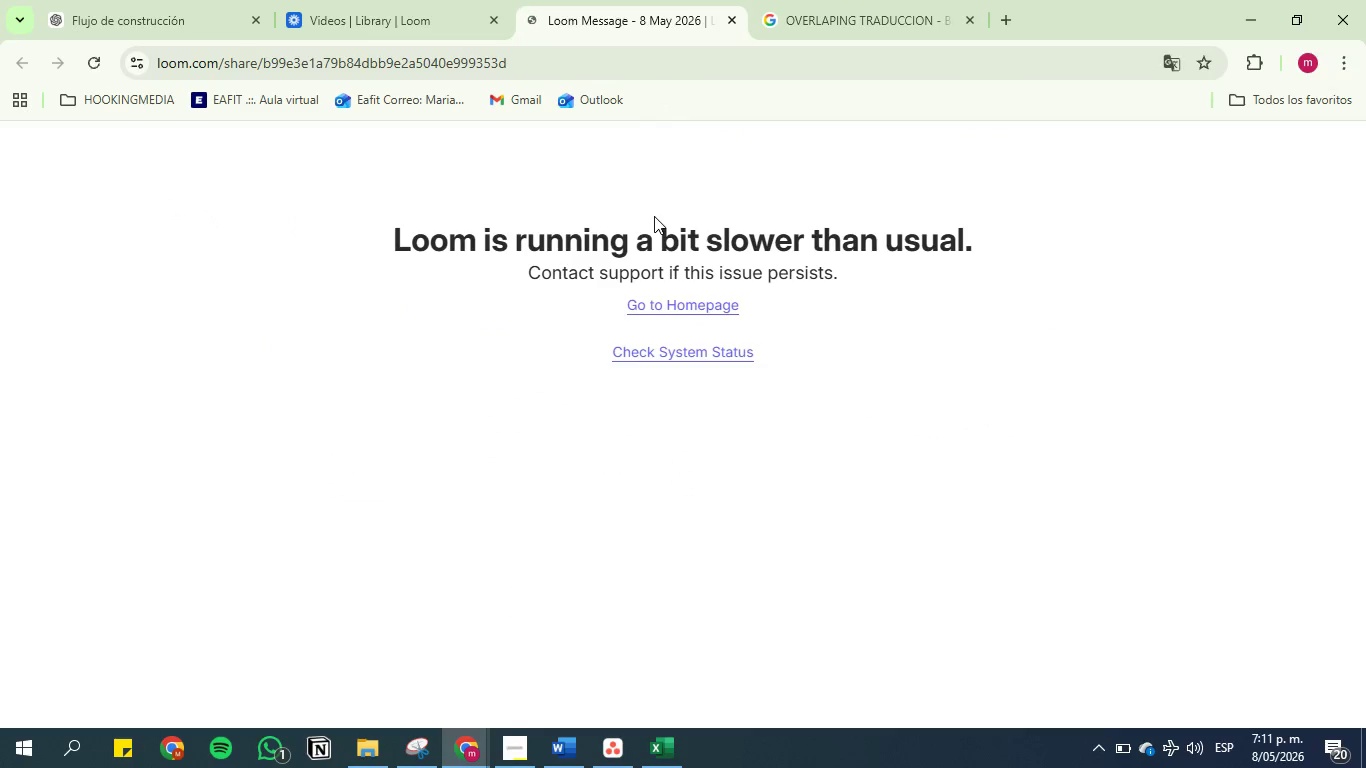 
wait(5.24)
 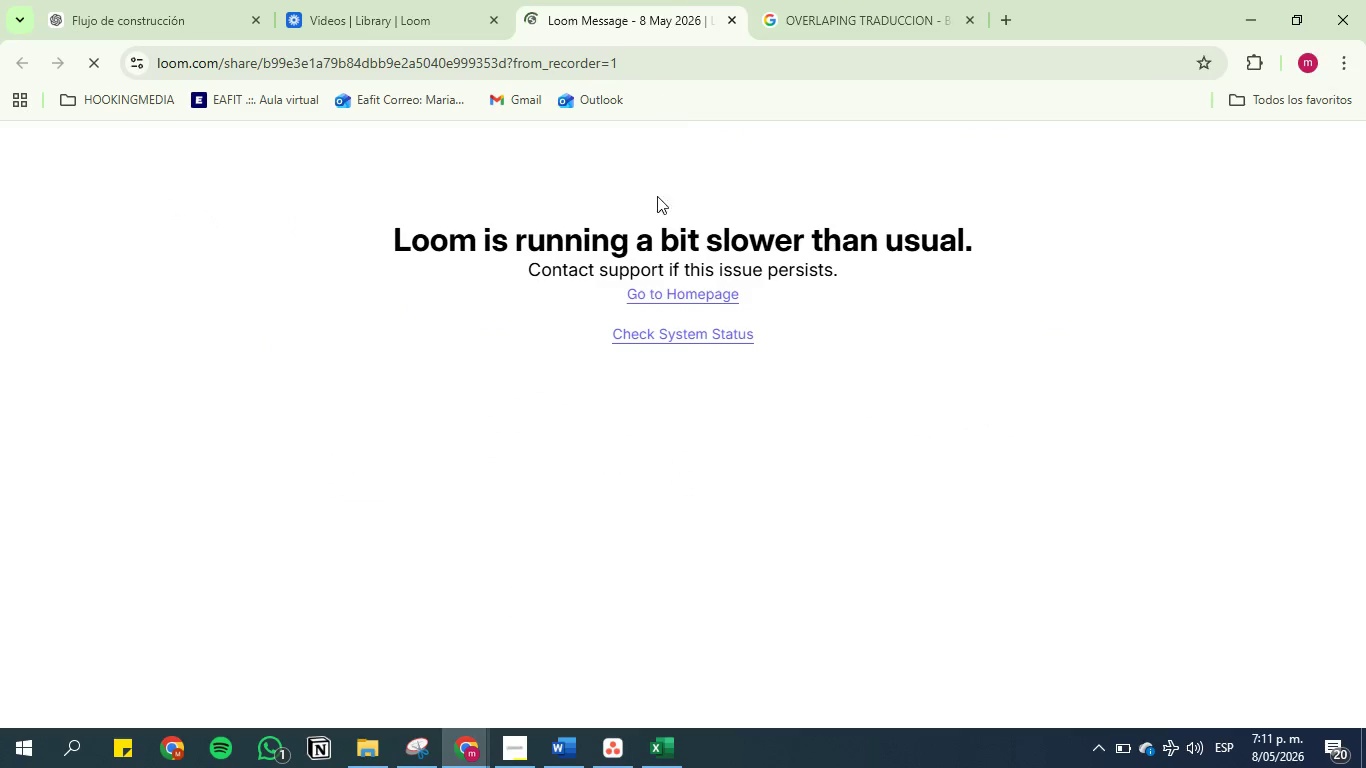 
mouse_move([613, 28])
 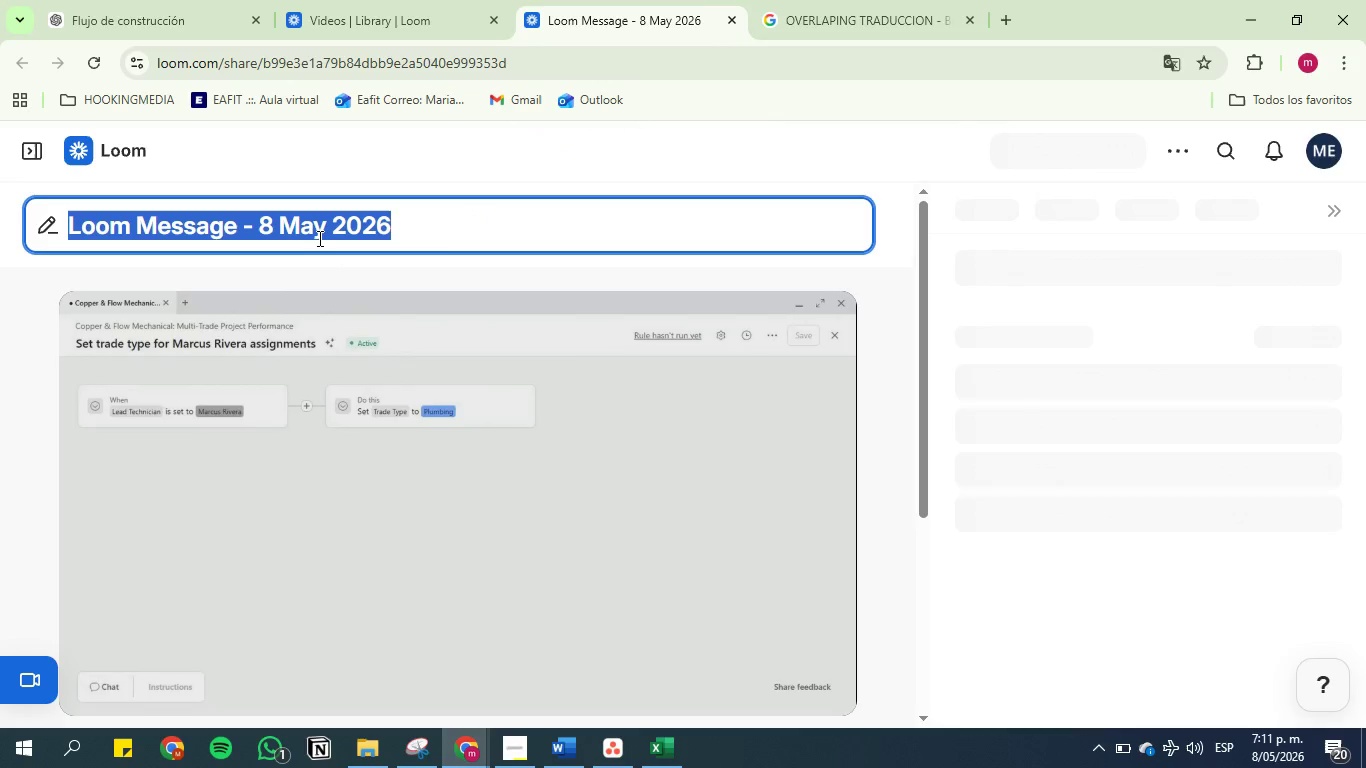 
key(Control+V)
 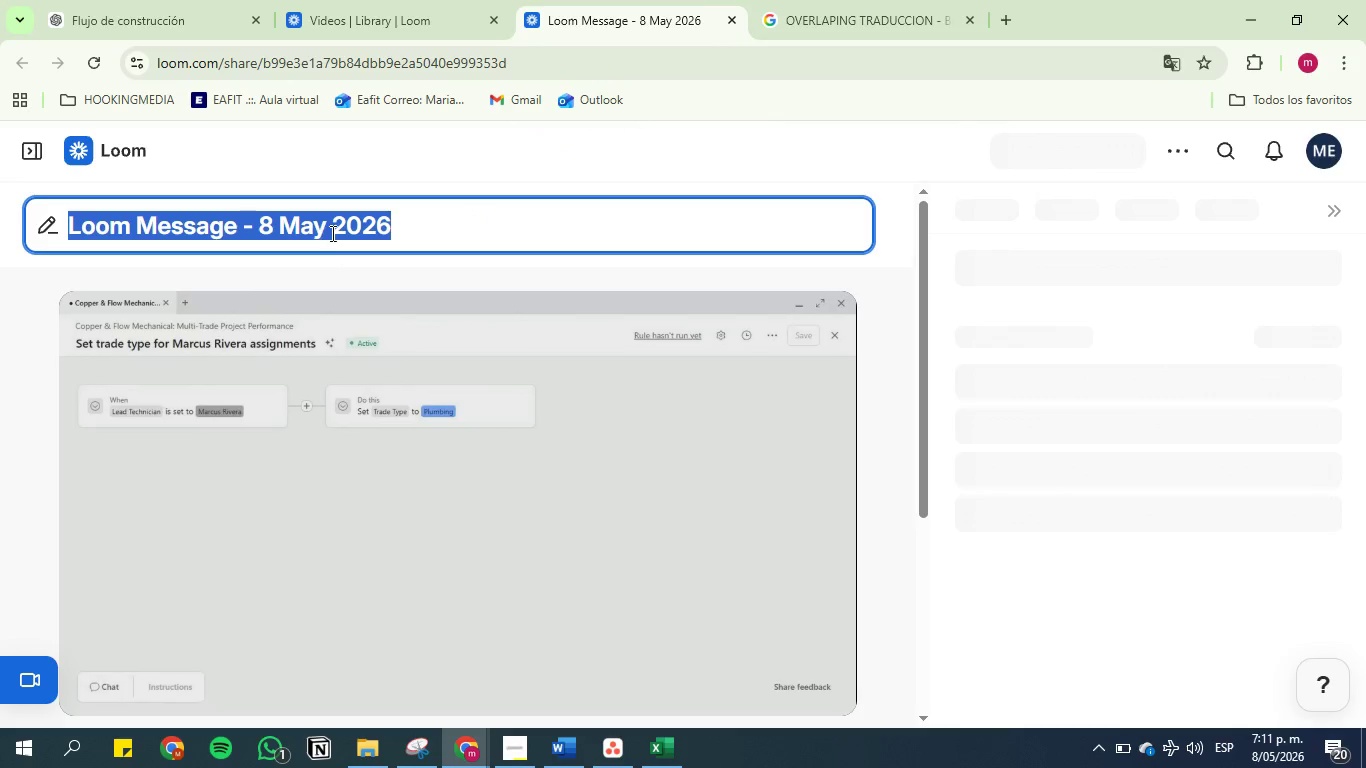 
left_click([331, 233])
 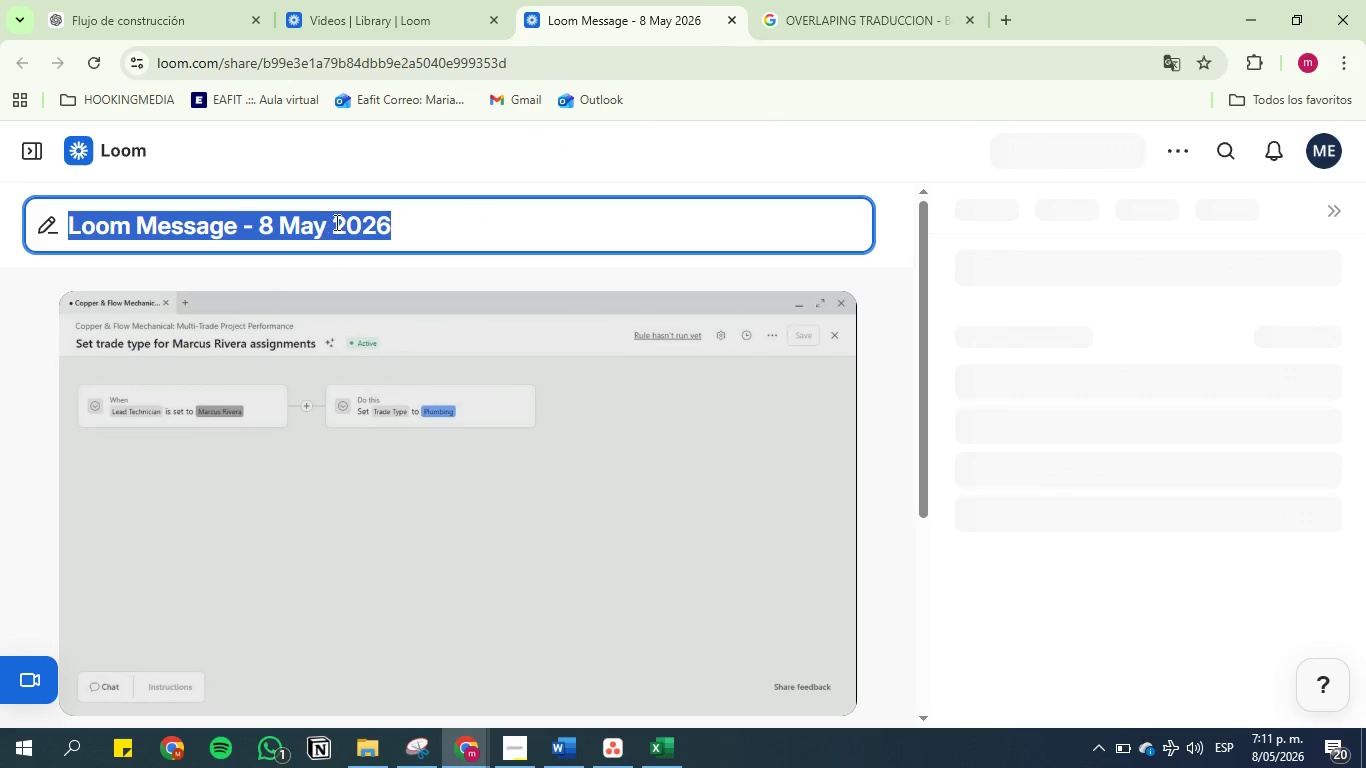 
double_click([336, 220])
 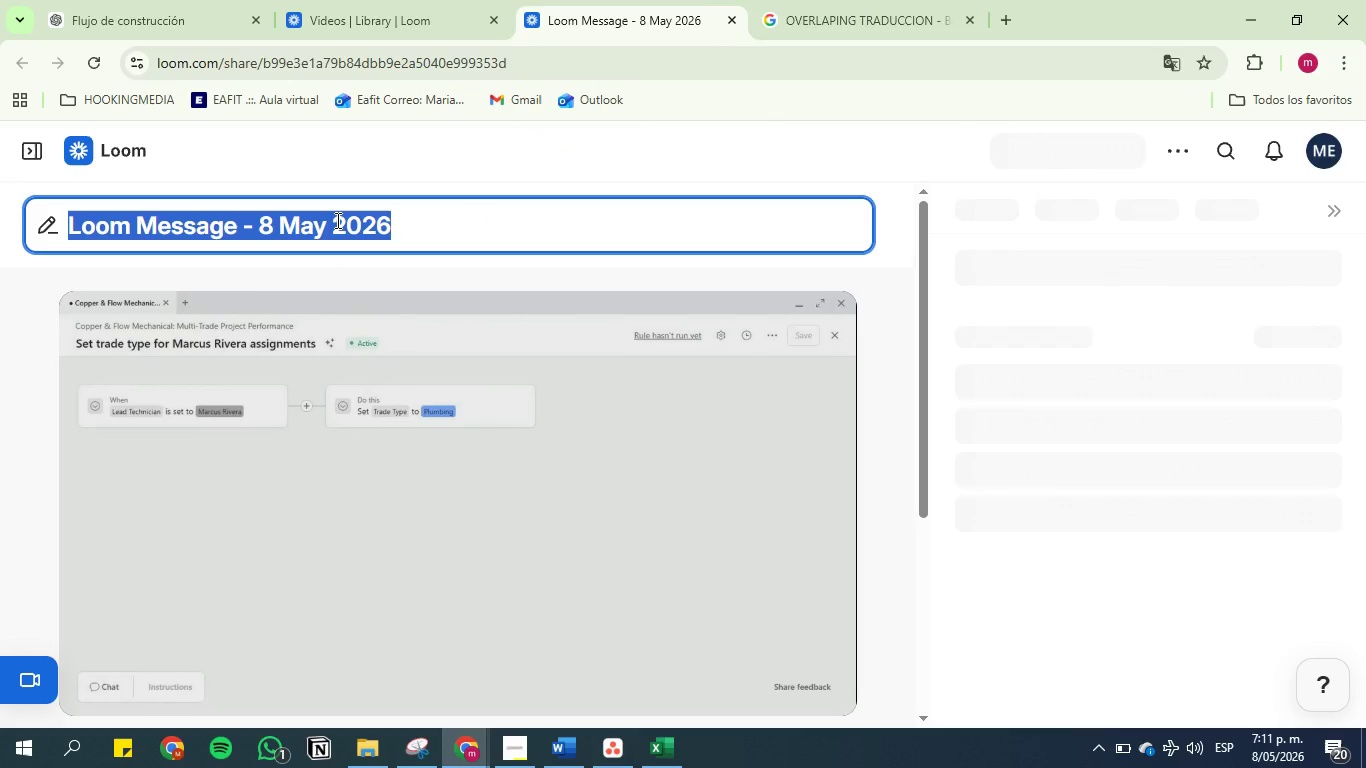 
triple_click([336, 220])
 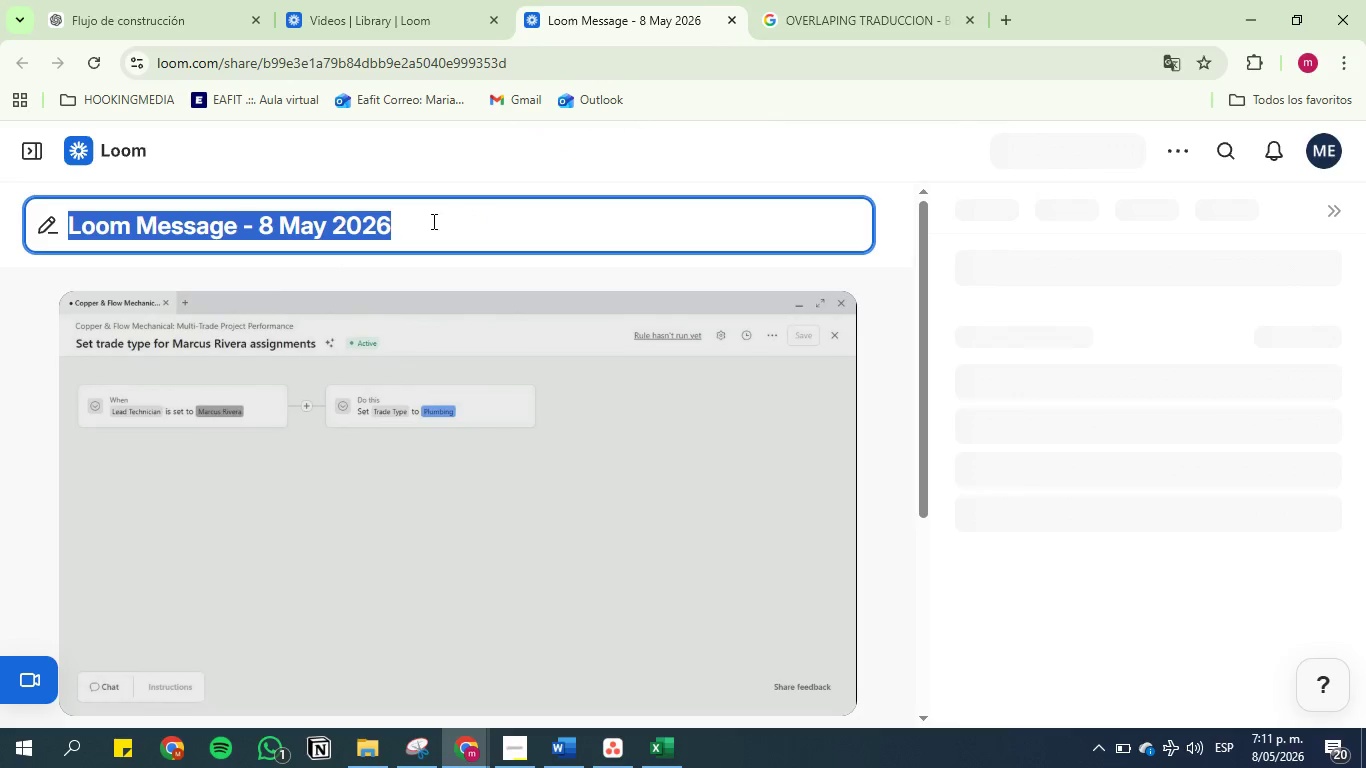 
triple_click([432, 221])
 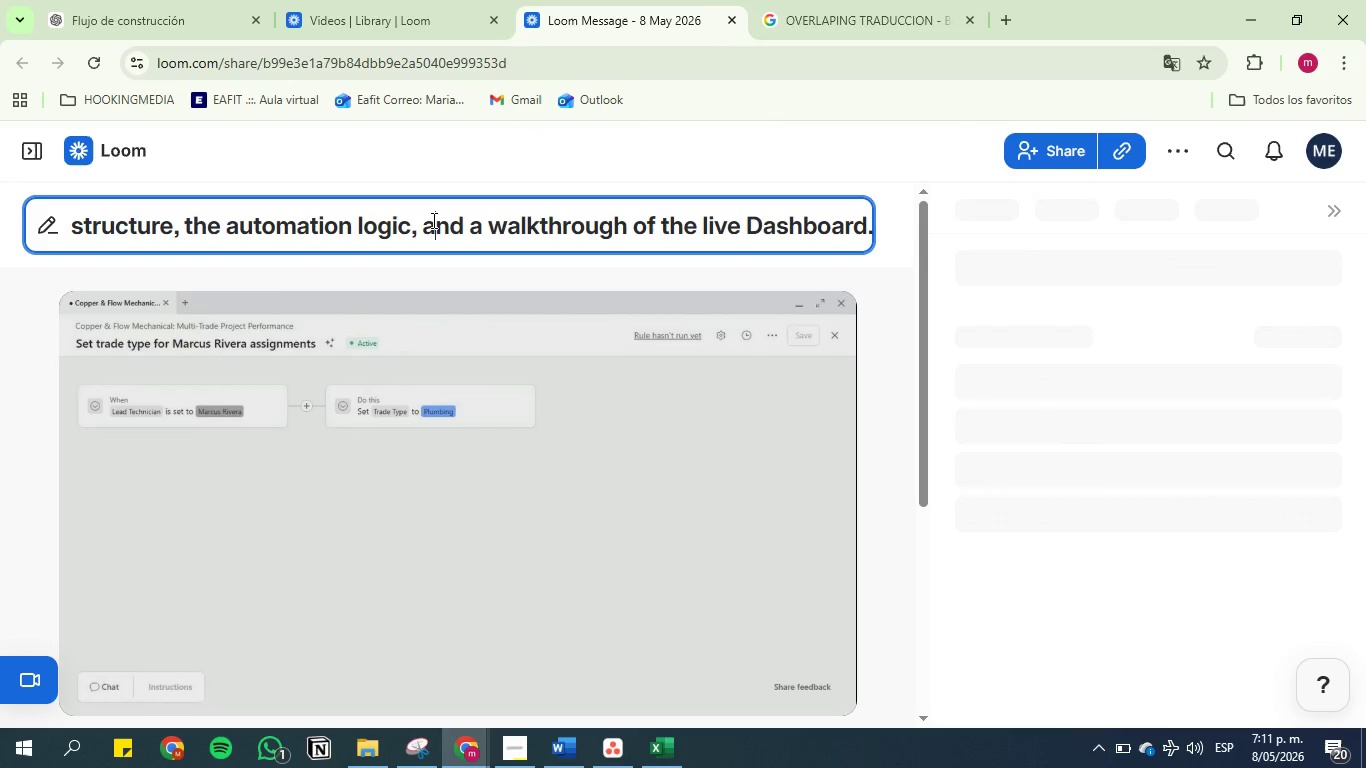 
double_click([432, 220])
 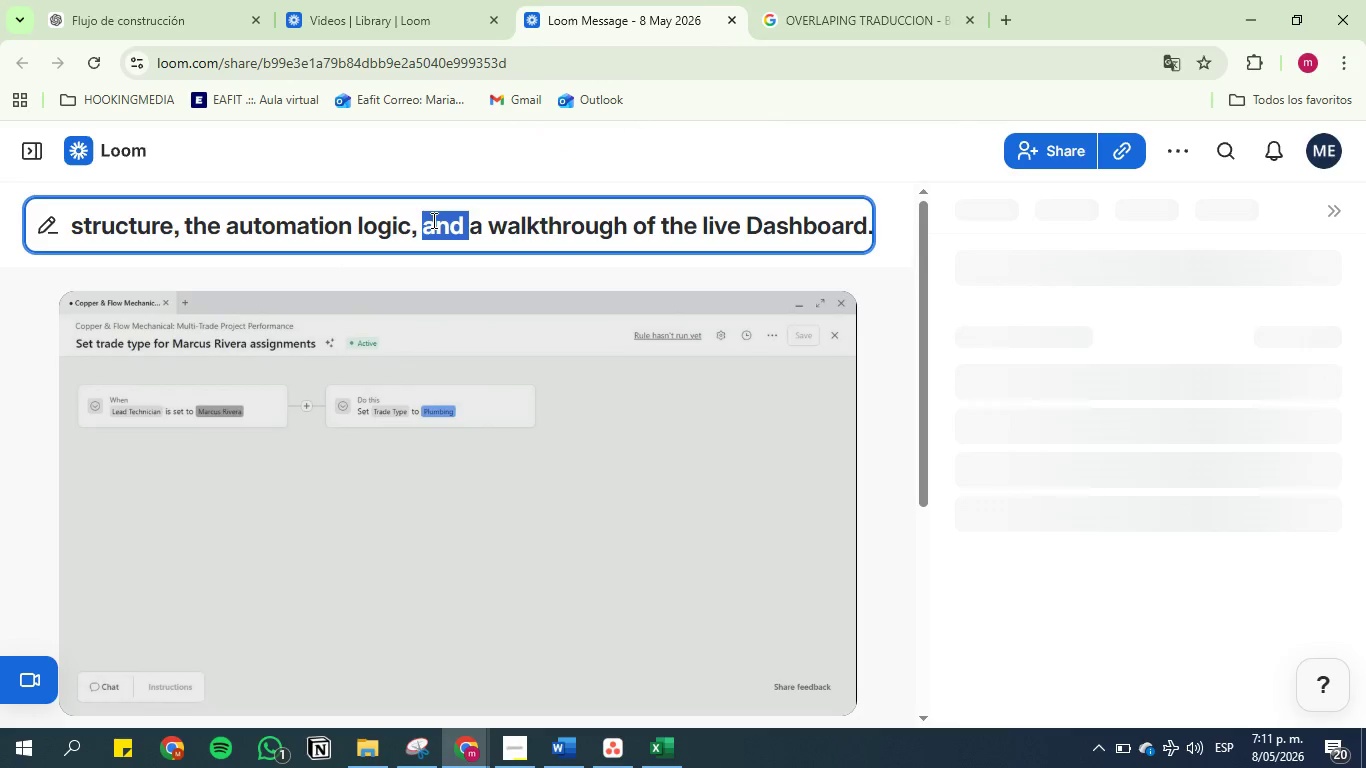 
triple_click([432, 220])
 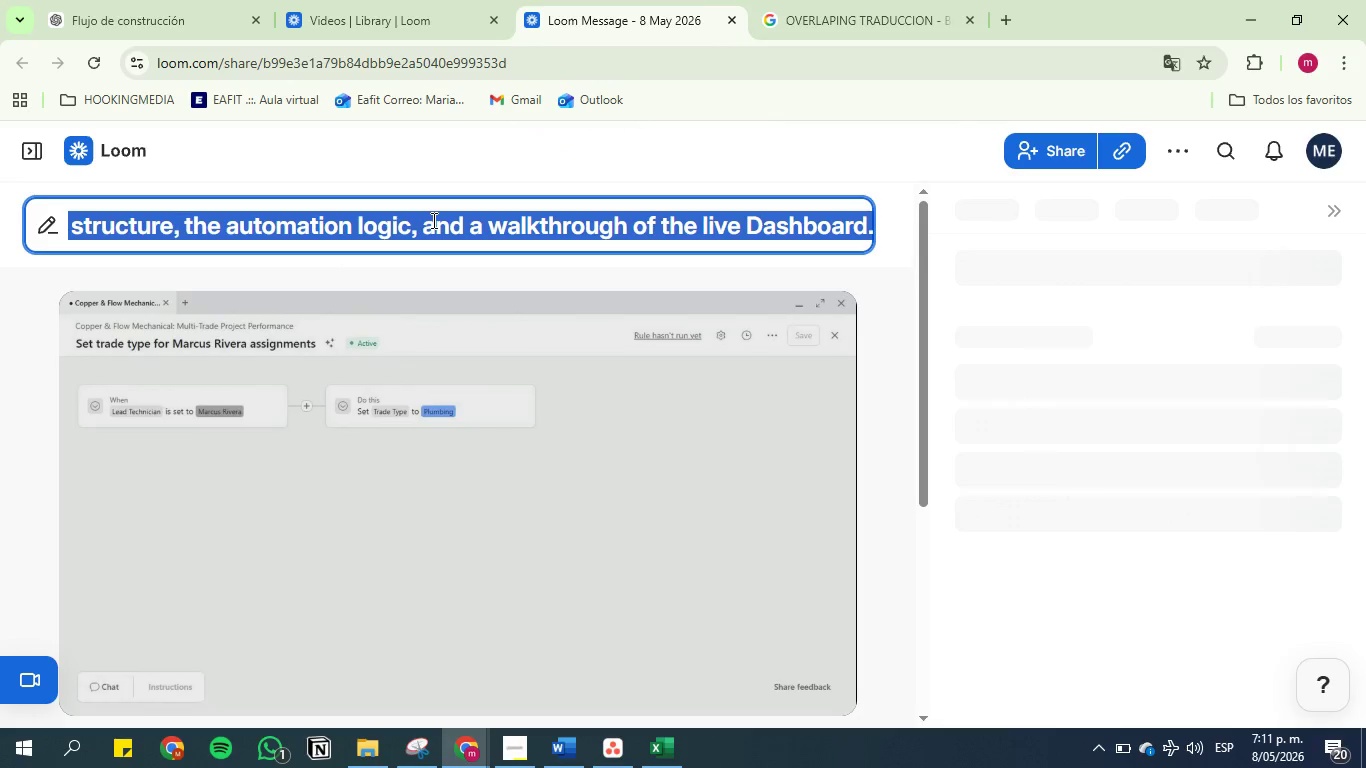 
triple_click([432, 220])
 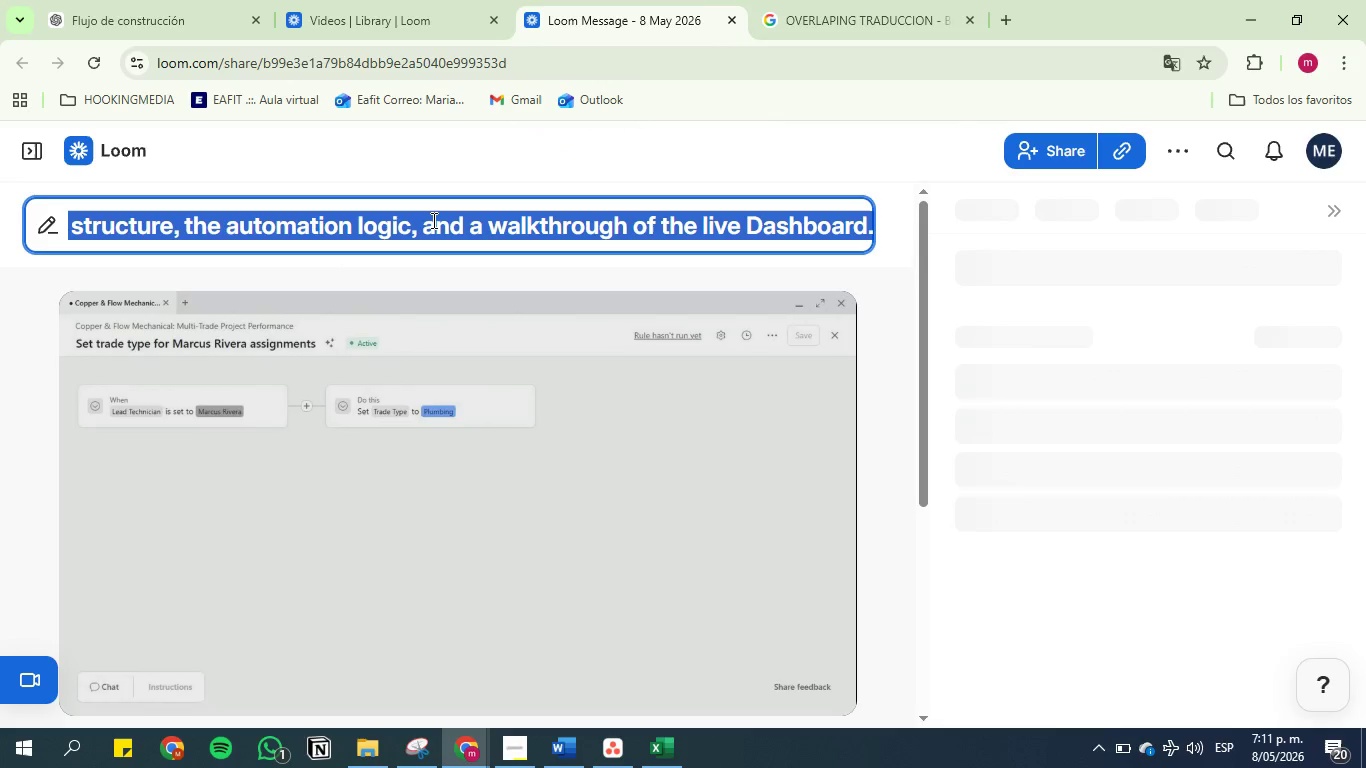 
key(Control+V)
 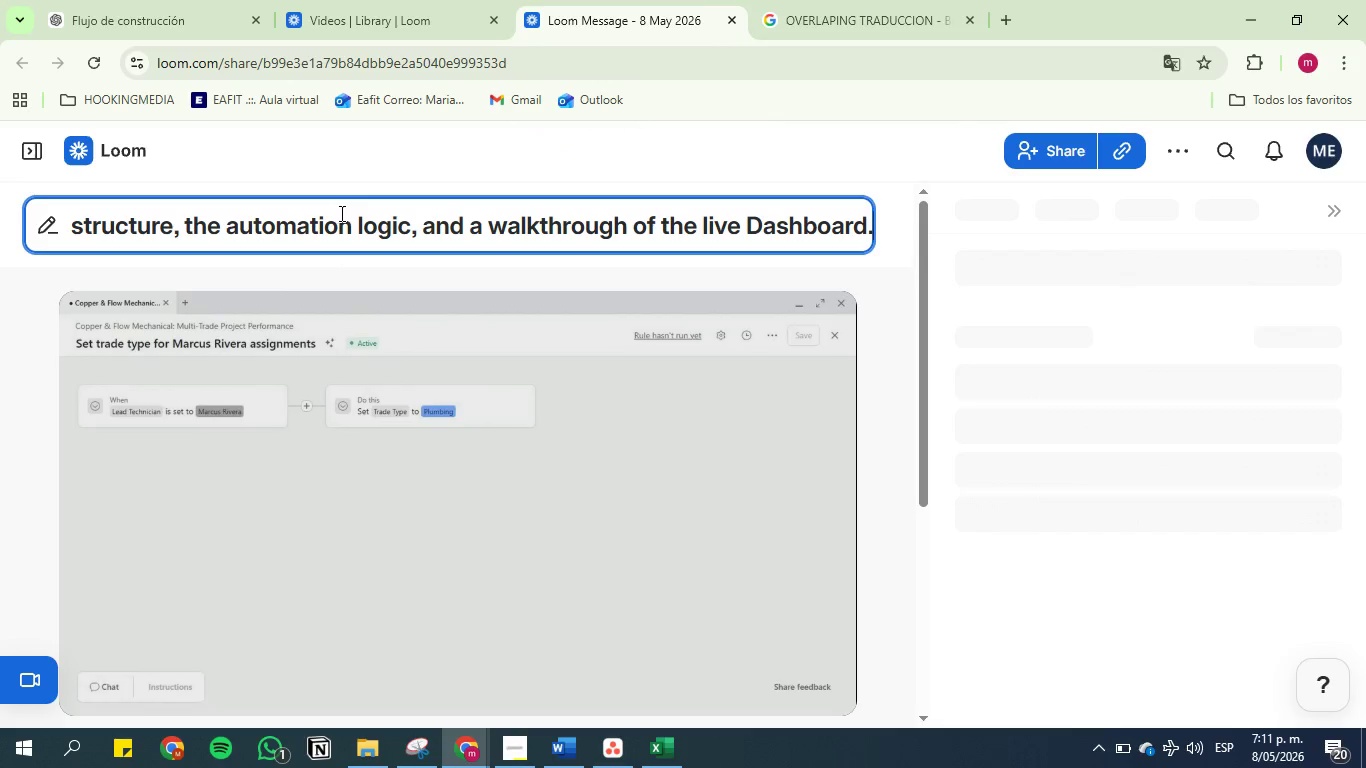 
left_click([340, 213])
 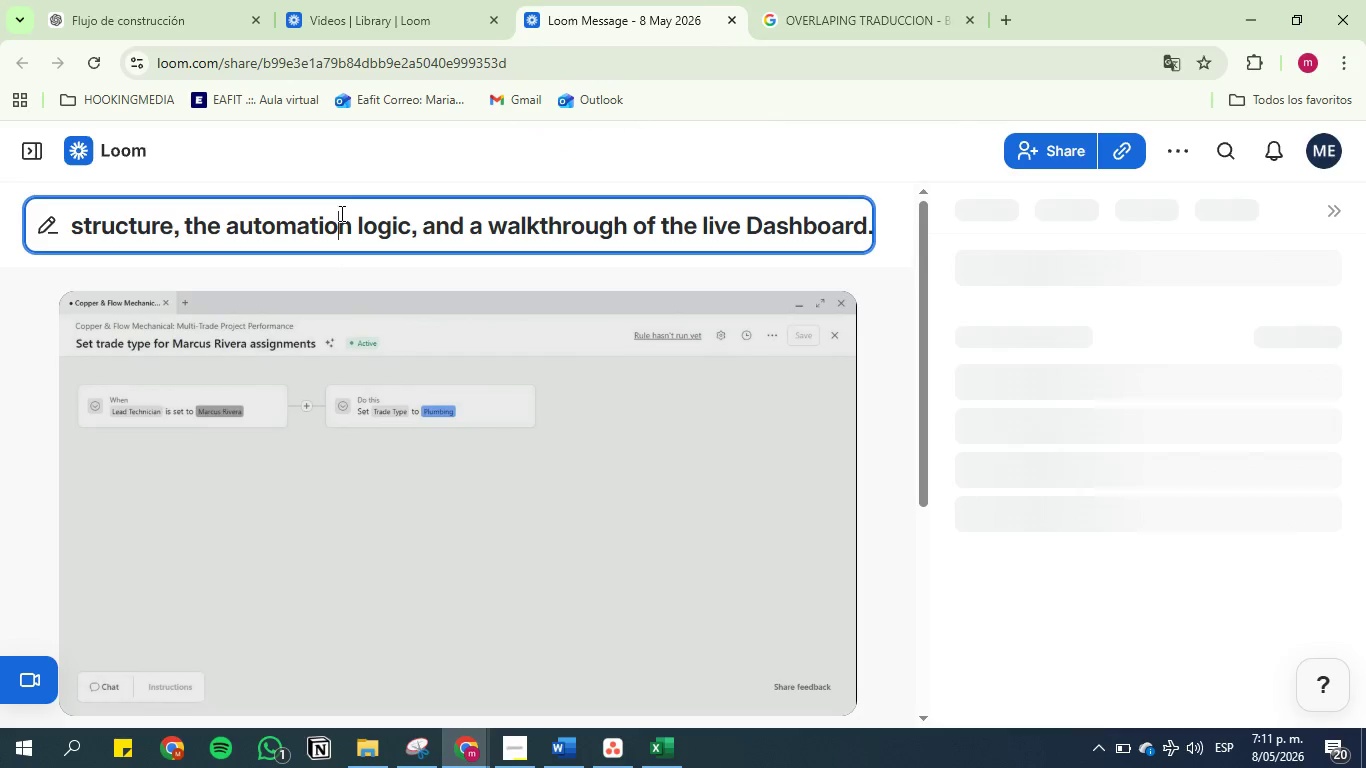 
hold_key(key=ArrowLeft, duration=1.5)
 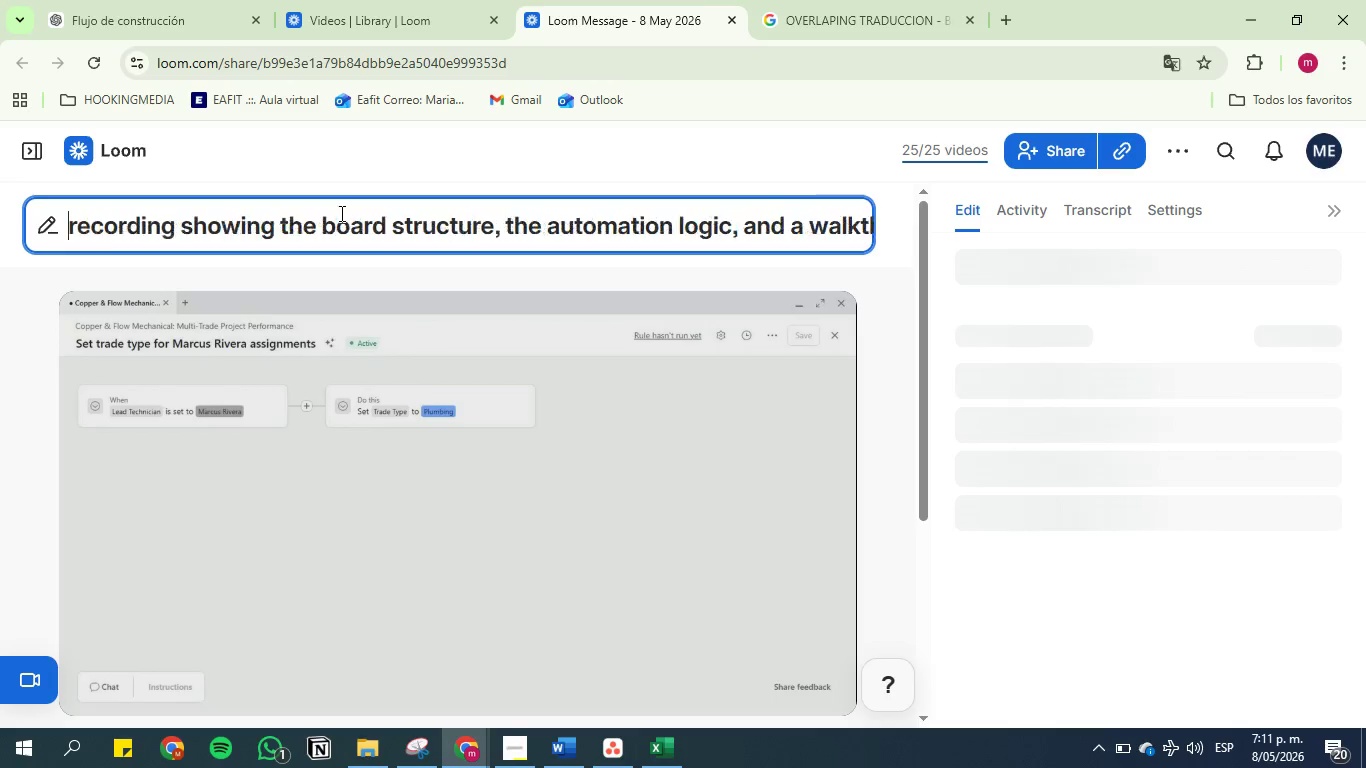 
hold_key(key=ArrowLeft, duration=1.52)
 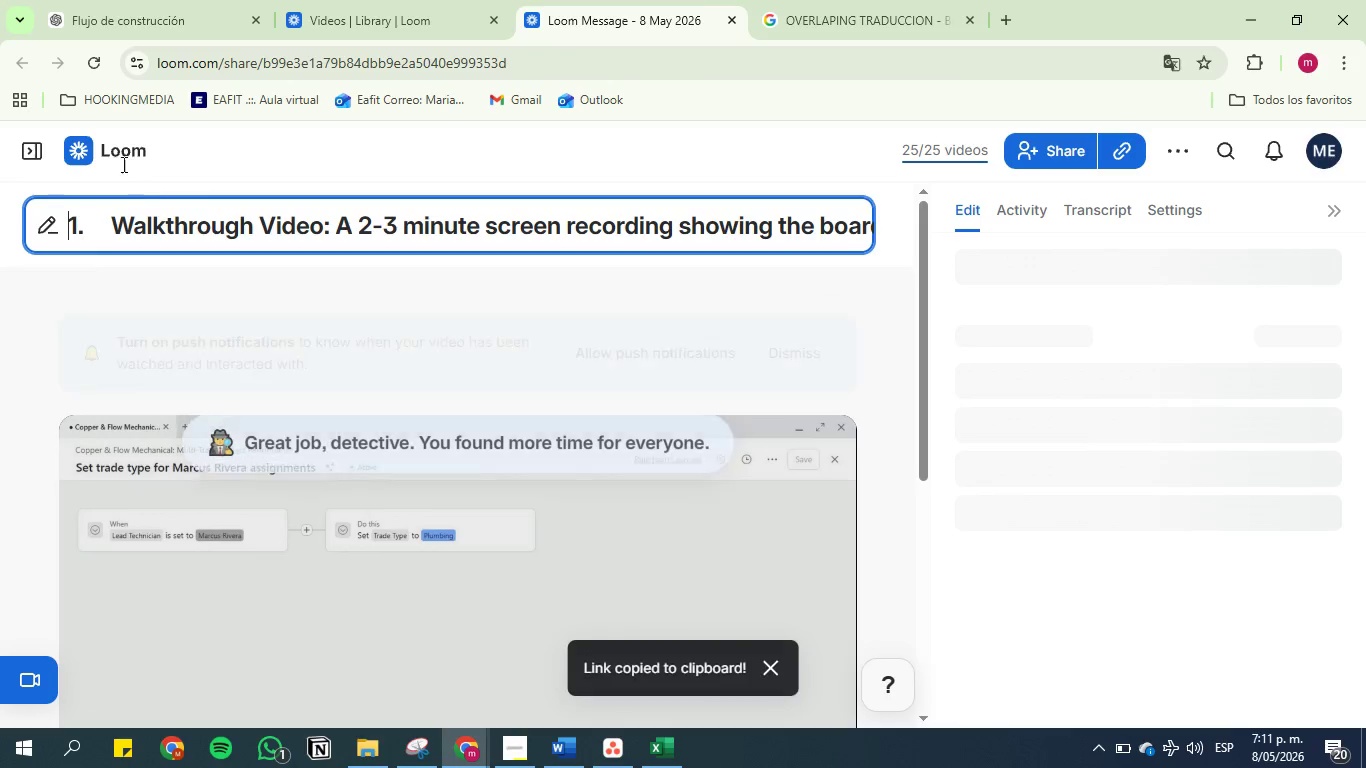 
key(ArrowLeft)
 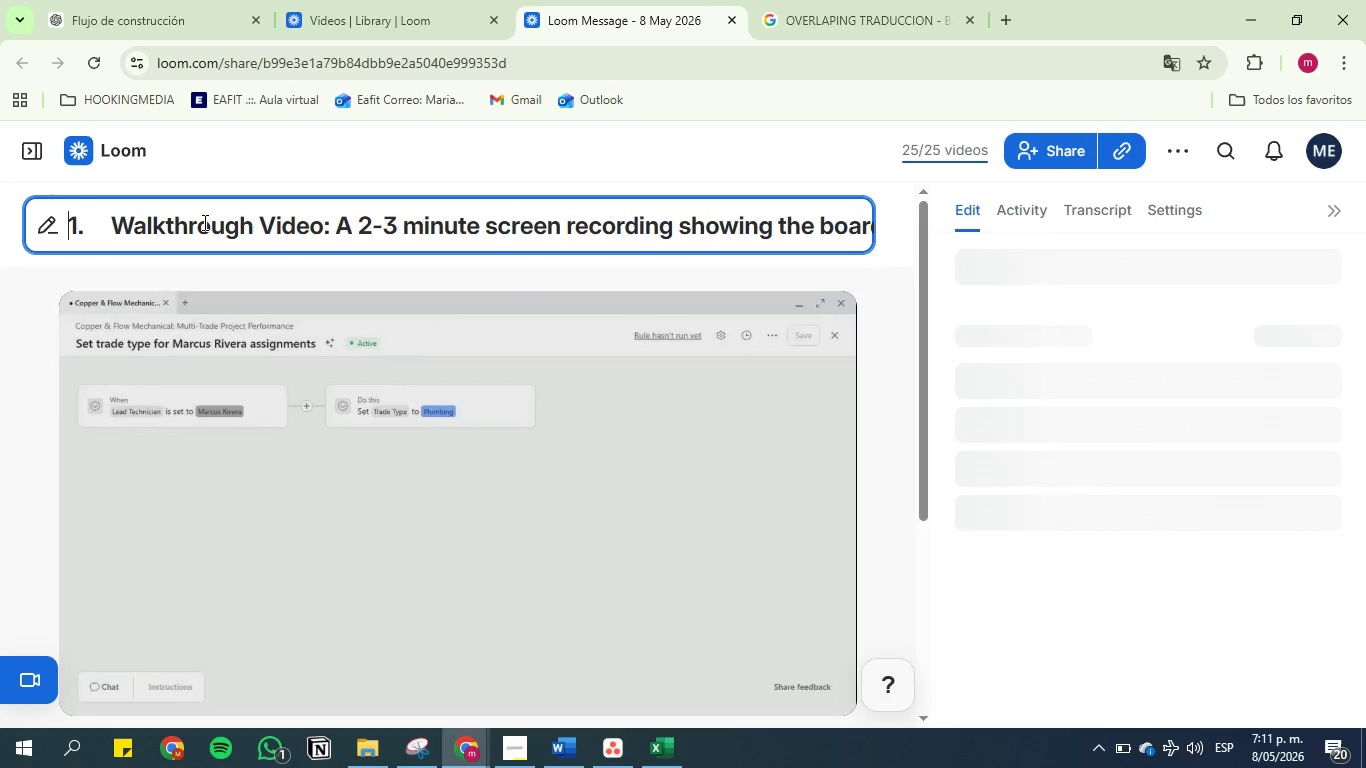 
key(ArrowLeft)
 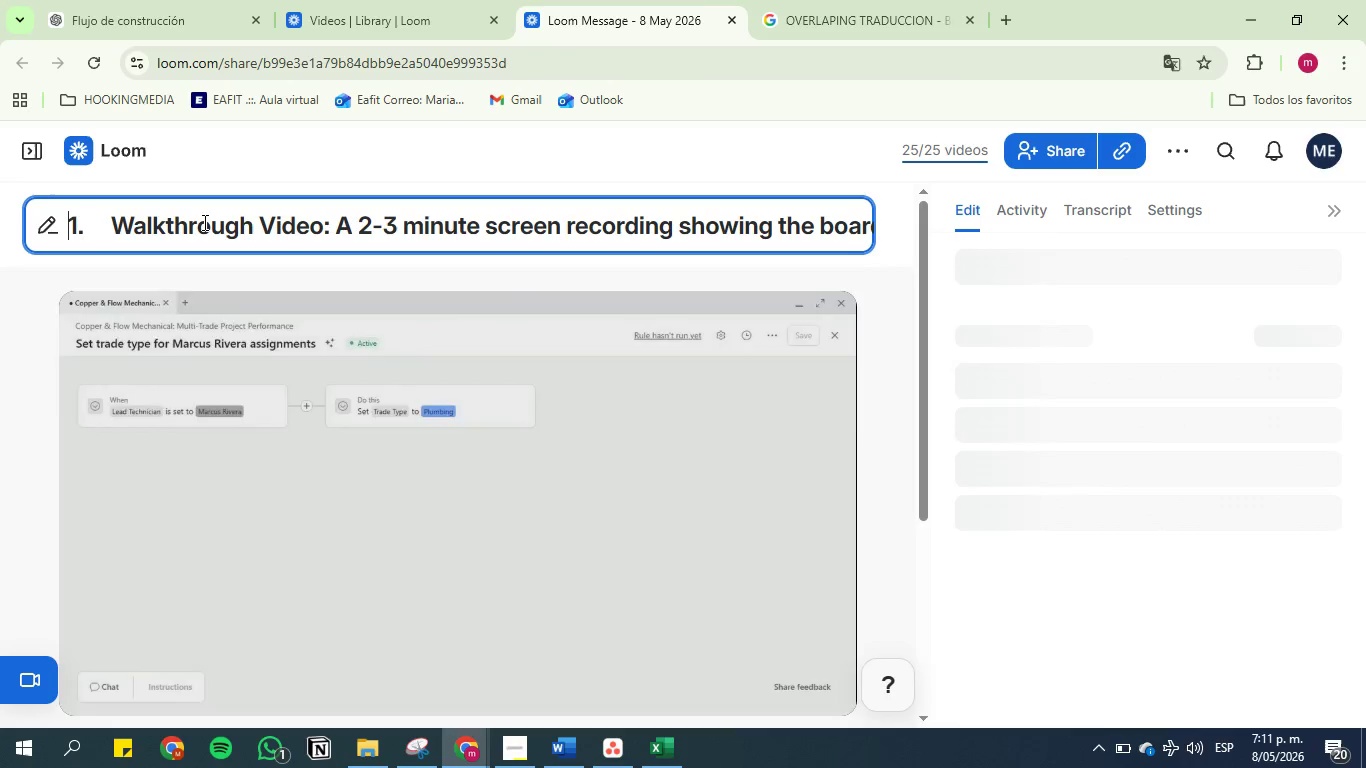 
key(ArrowLeft)
 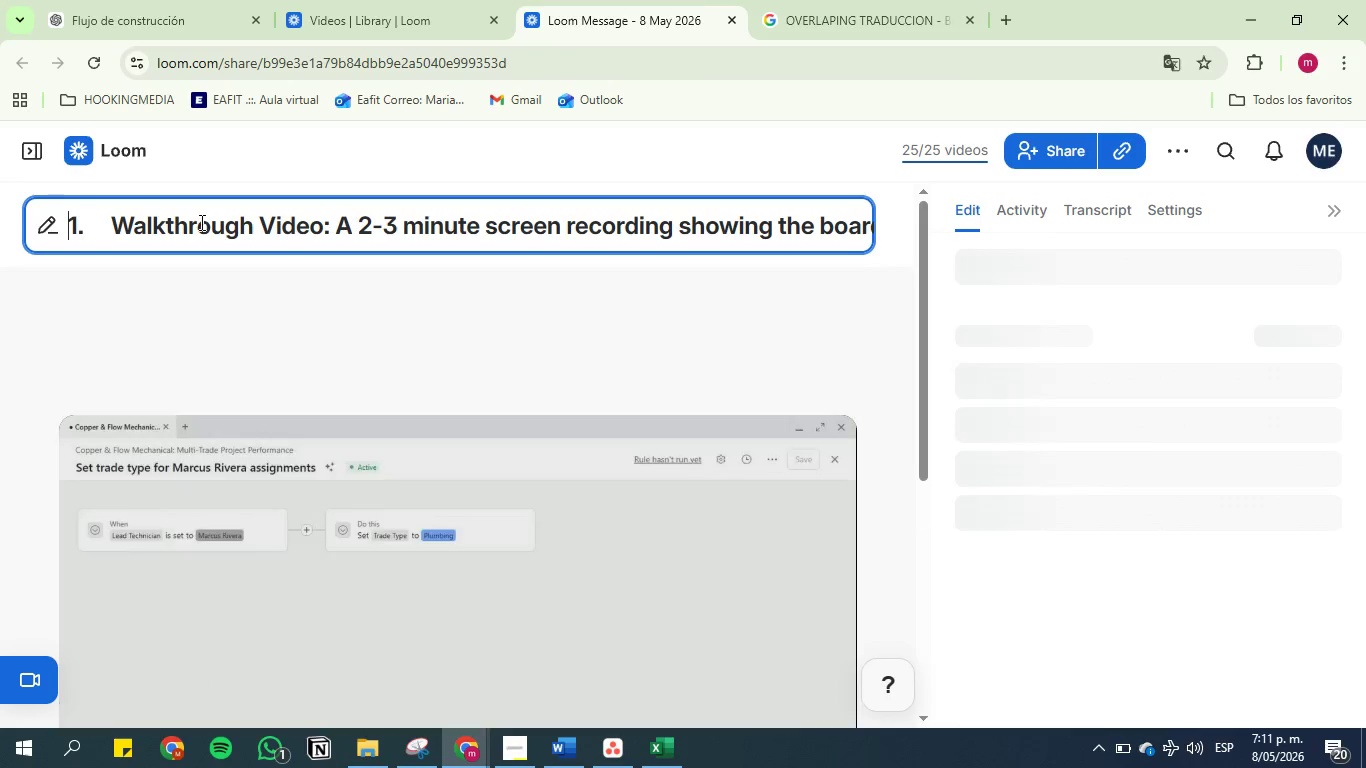 
key(ArrowLeft)
 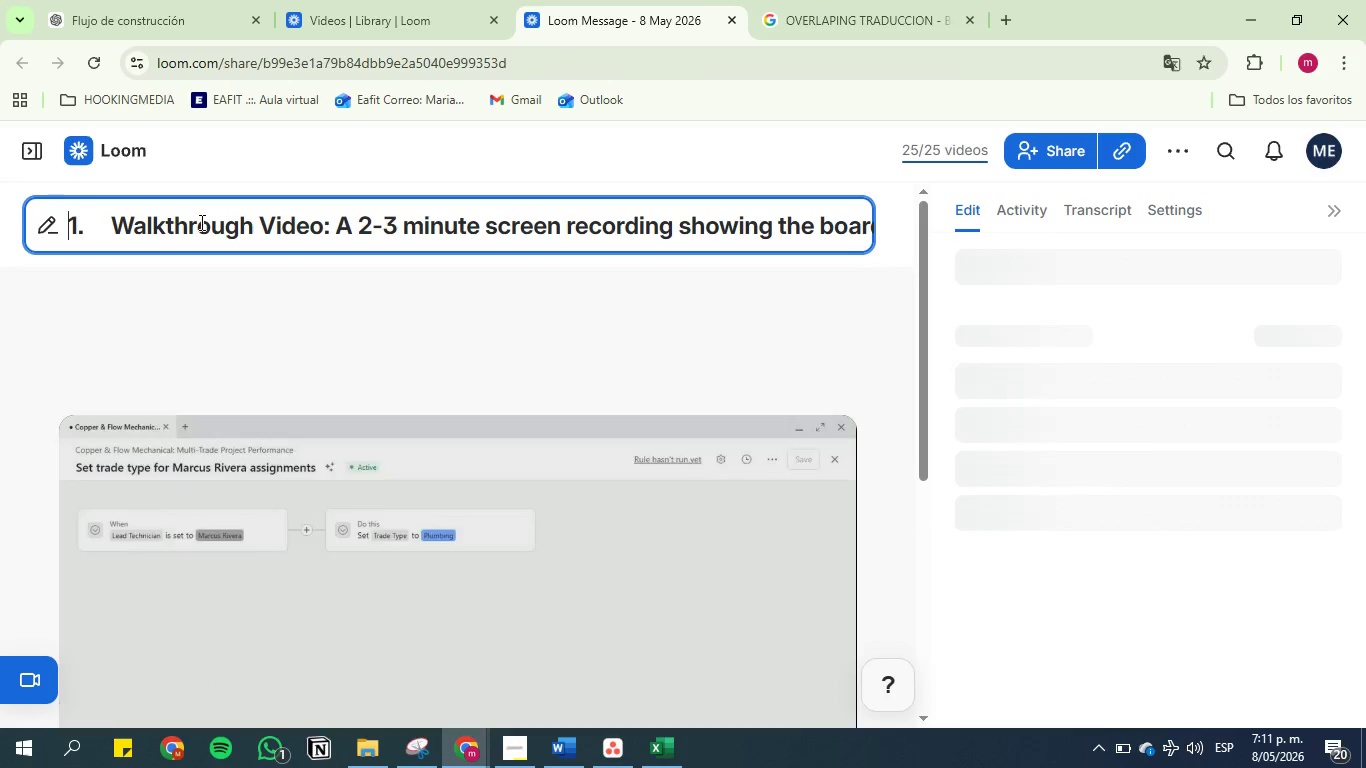 
key(ArrowLeft)
 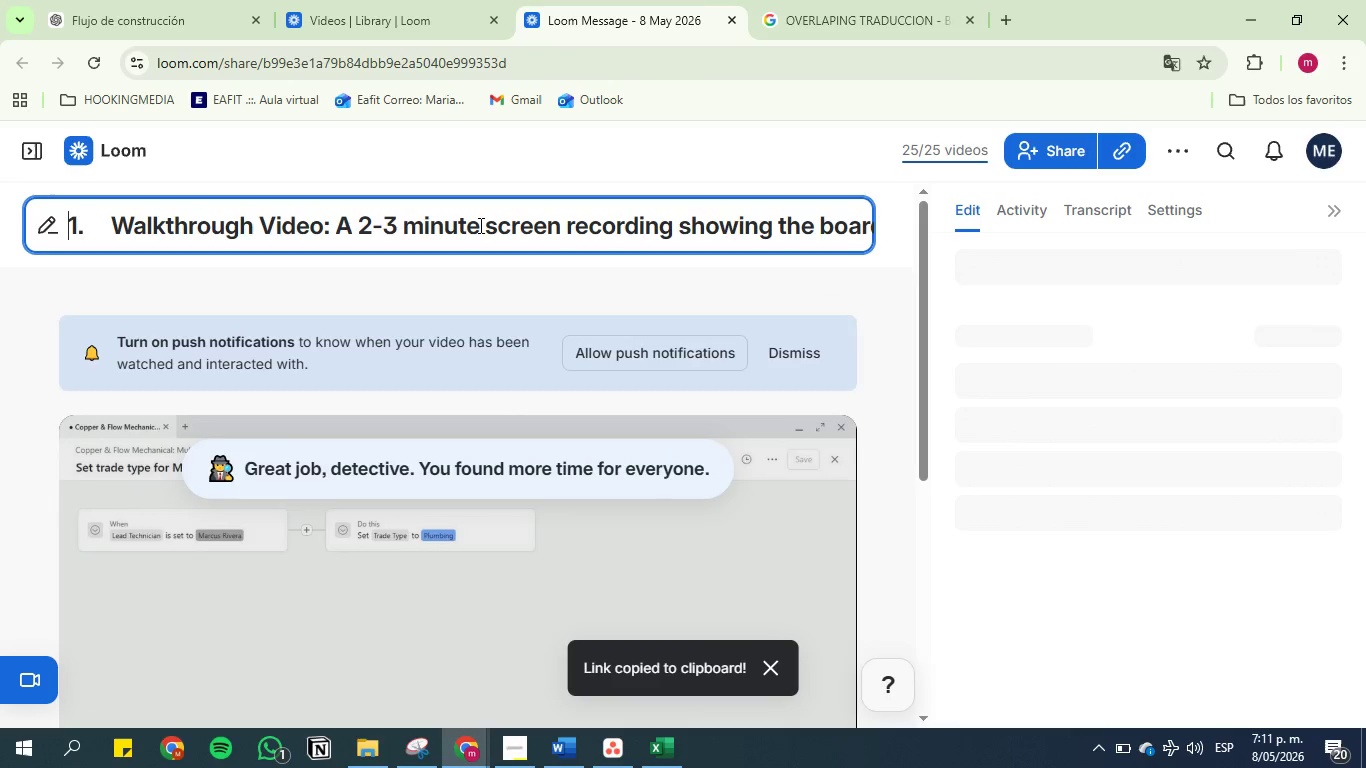 
left_click_drag(start_coordinate=[479, 225], to_coordinate=[365, 226])
 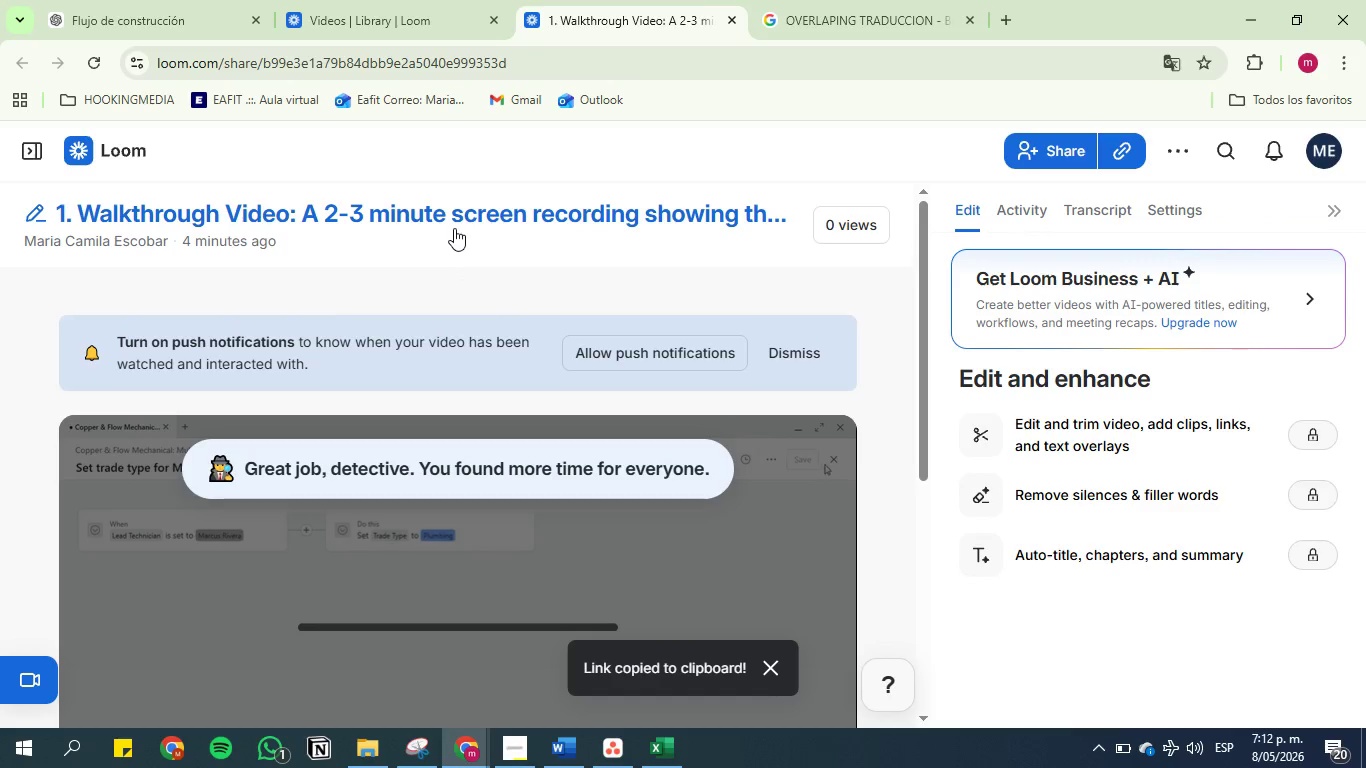 
left_click([453, 214])
 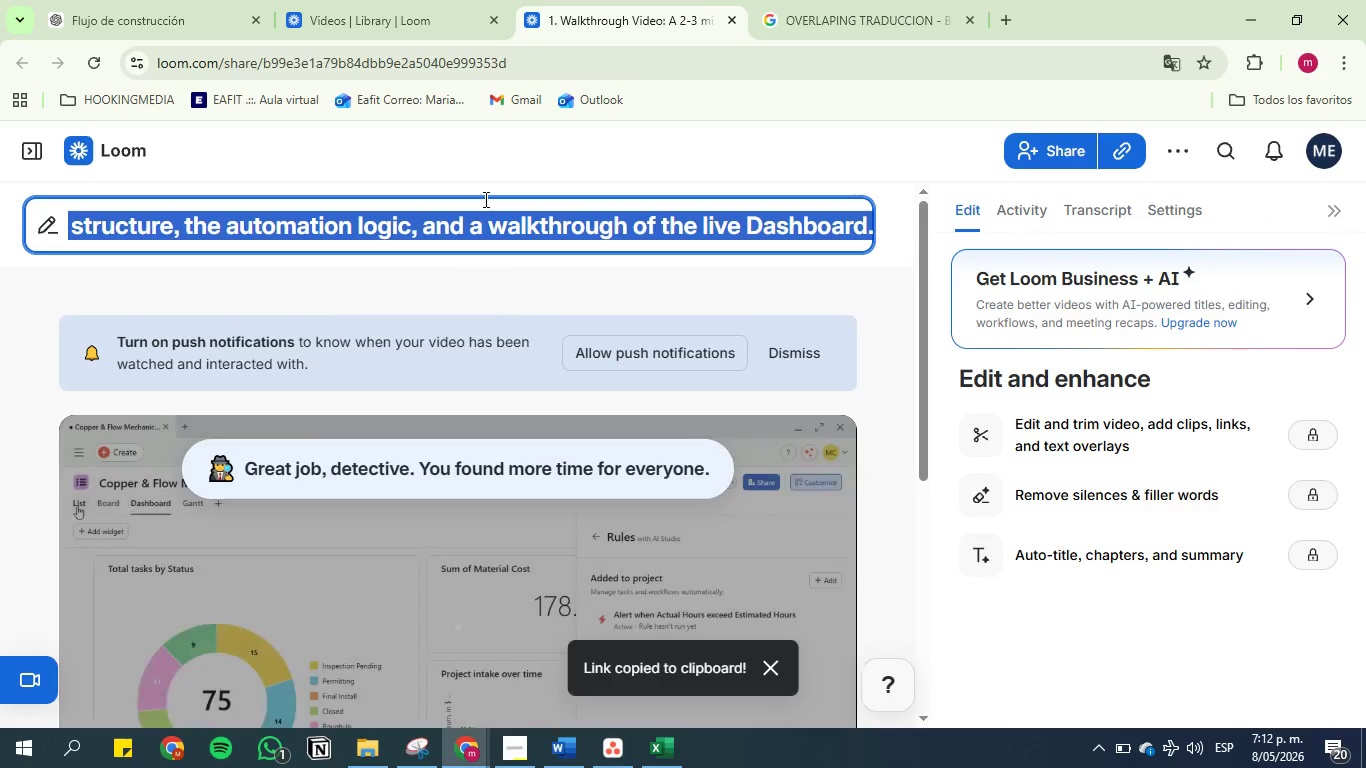 
left_click([484, 208])
 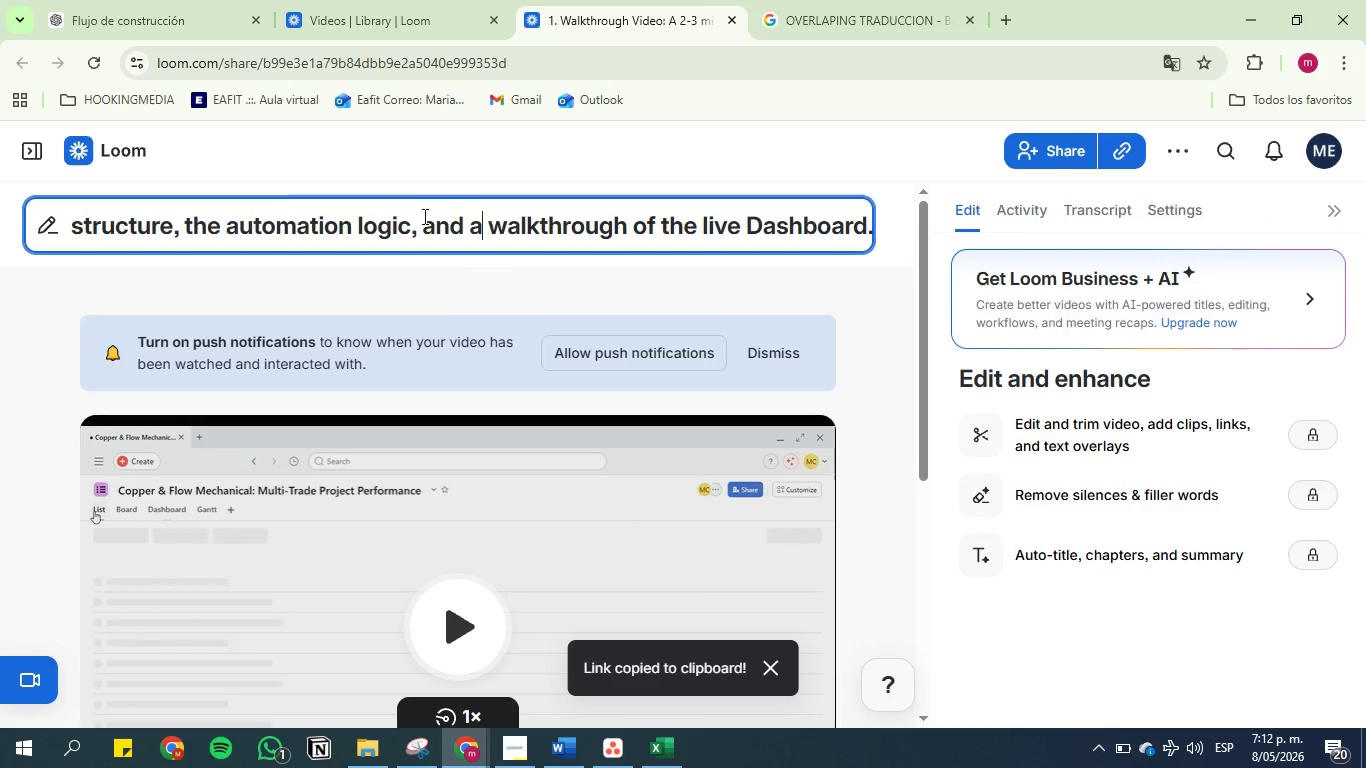 
left_click([286, 213])
 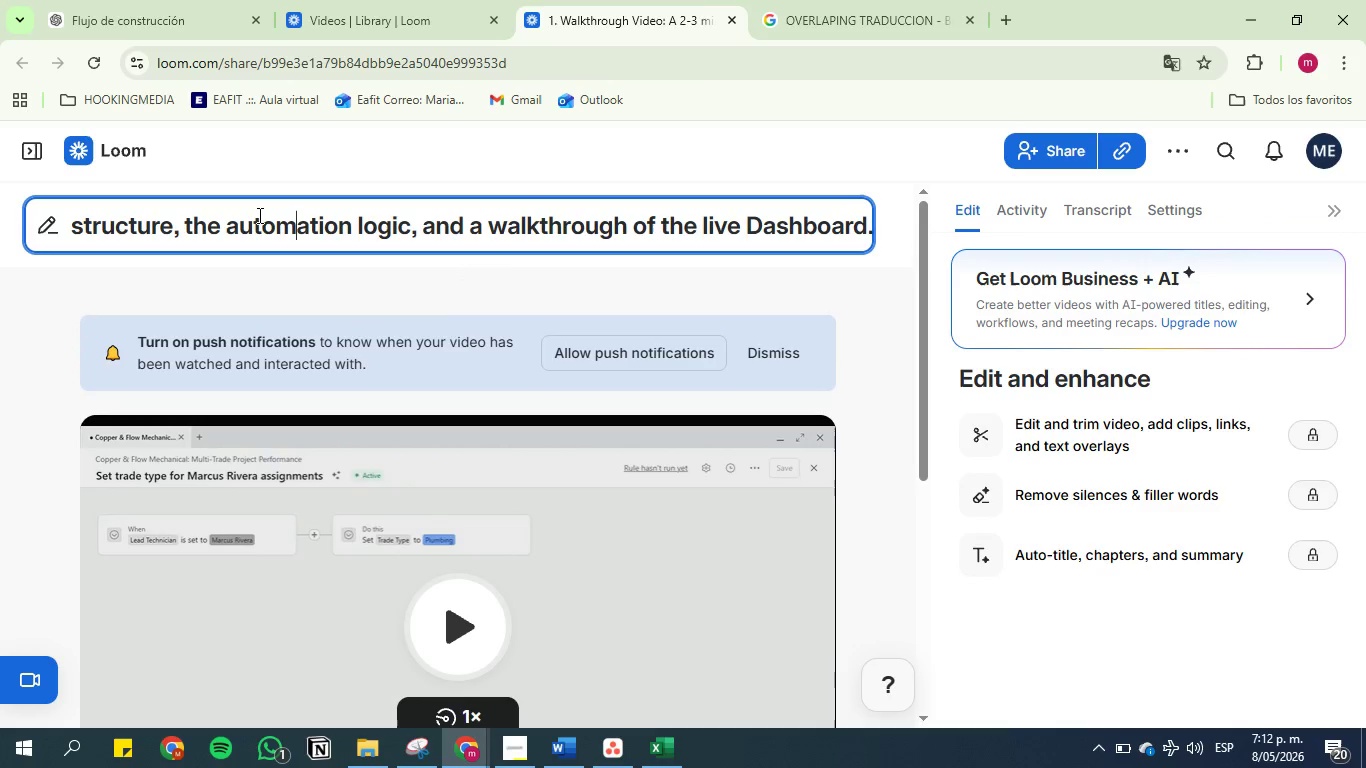 
hold_key(key=ArrowLeft, duration=1.52)
 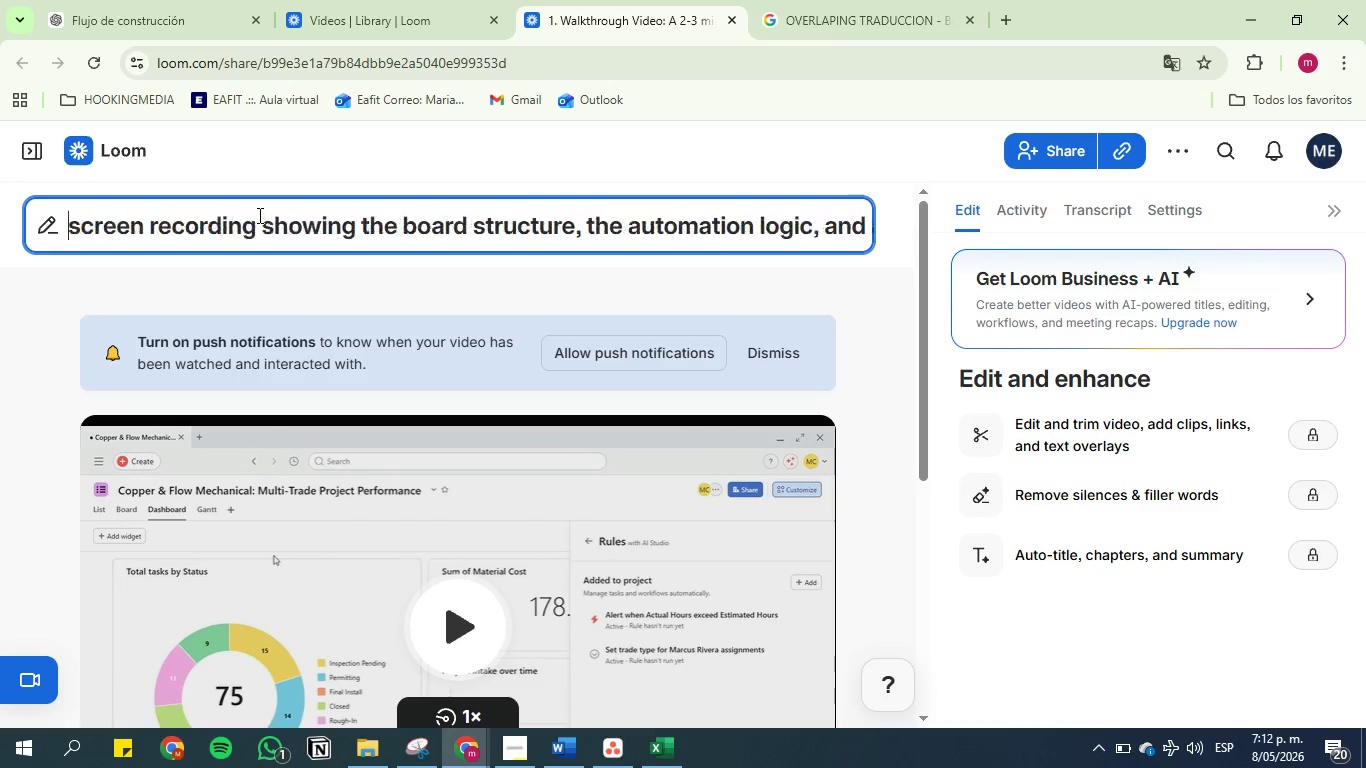 
hold_key(key=ArrowLeft, duration=1.52)
 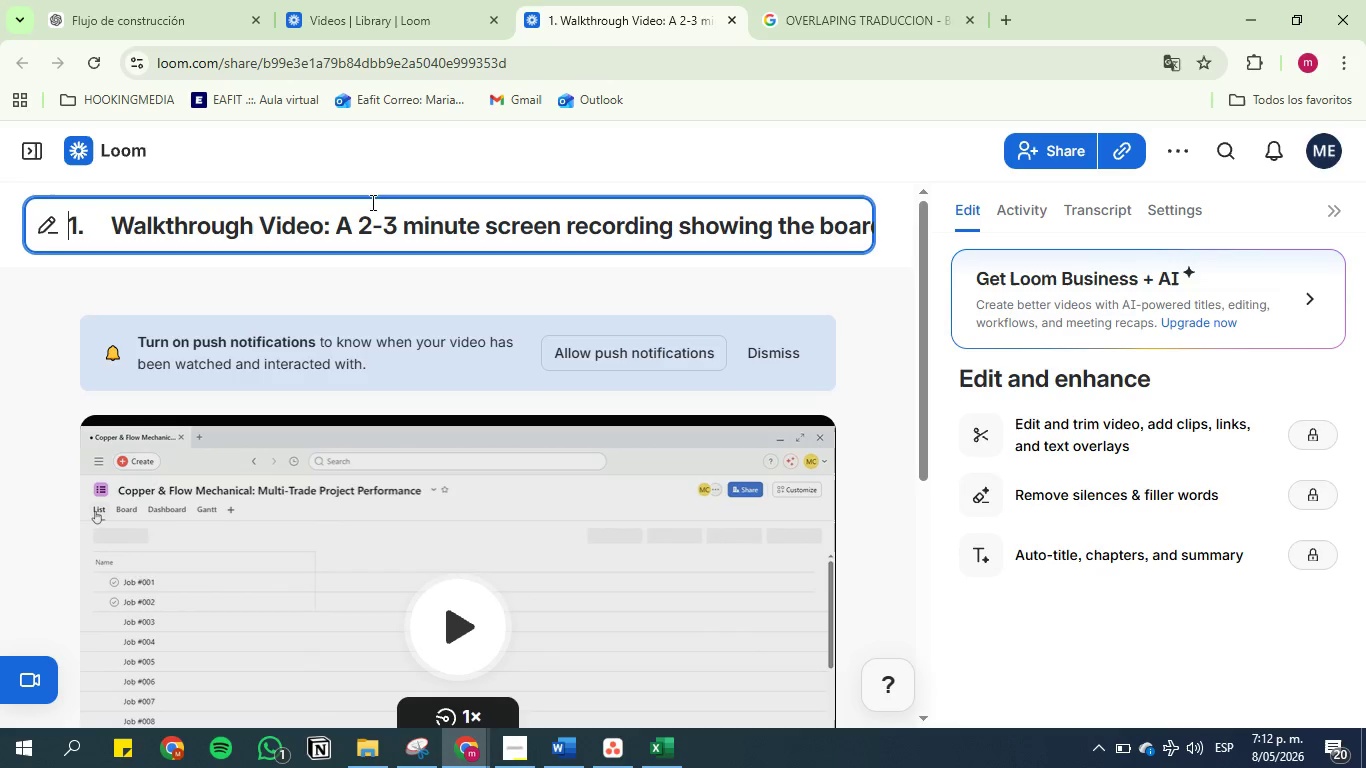 
hold_key(key=ArrowLeft, duration=0.44)
 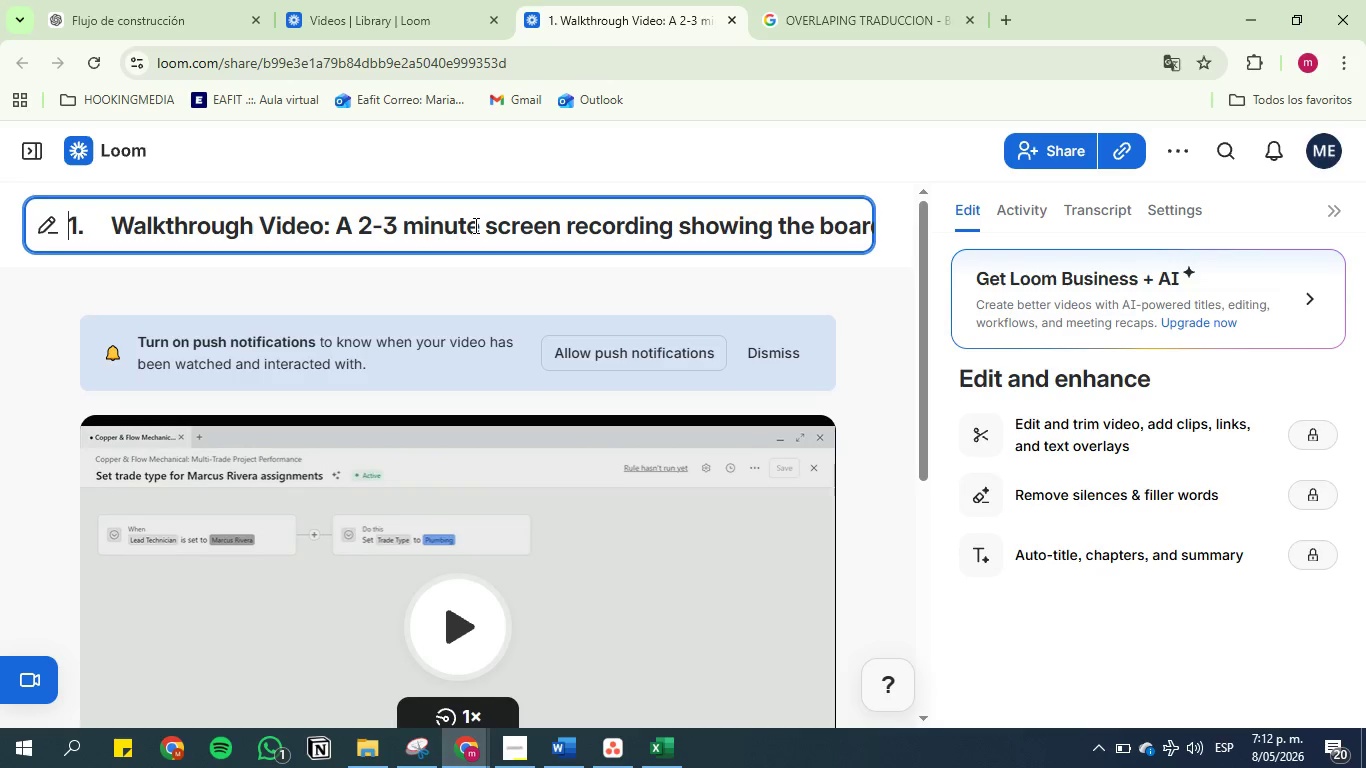 
left_click_drag(start_coordinate=[486, 224], to_coordinate=[355, 226])
 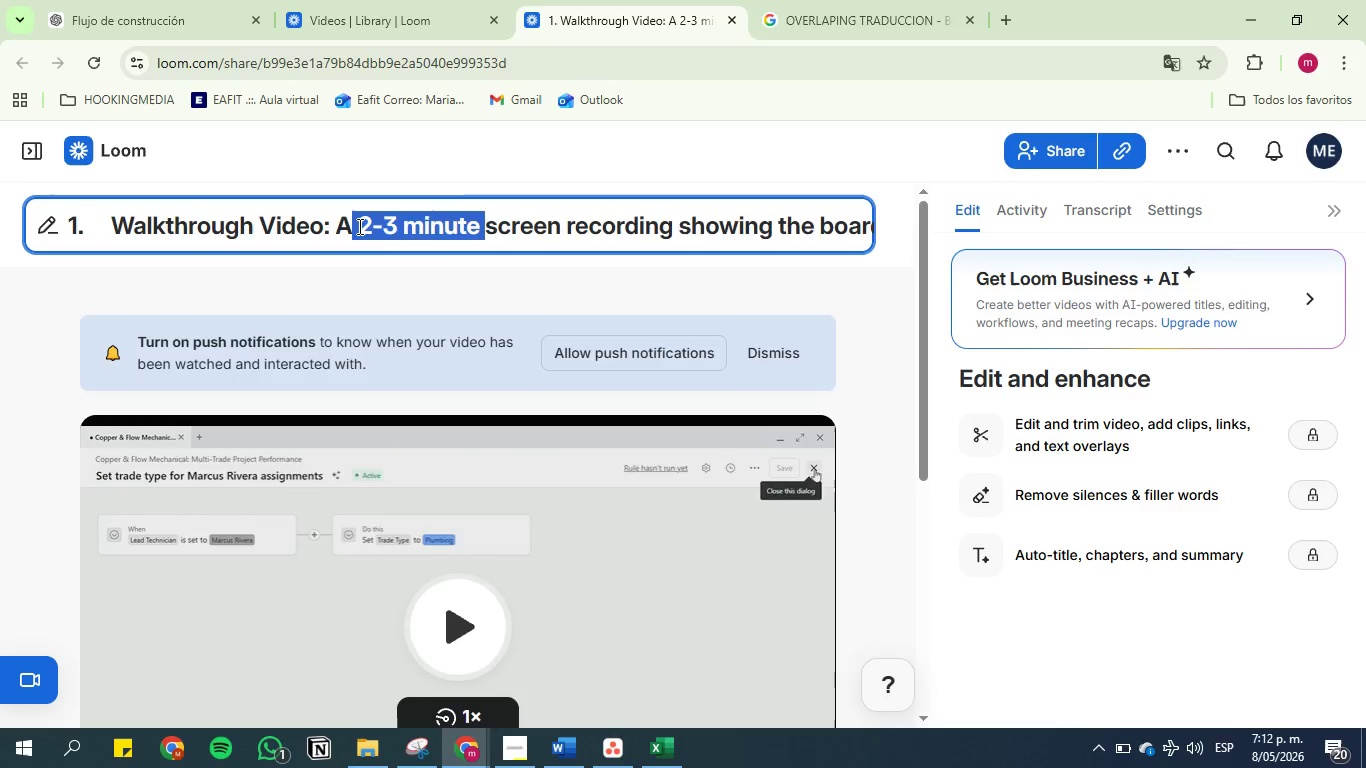 
key(Backspace)
 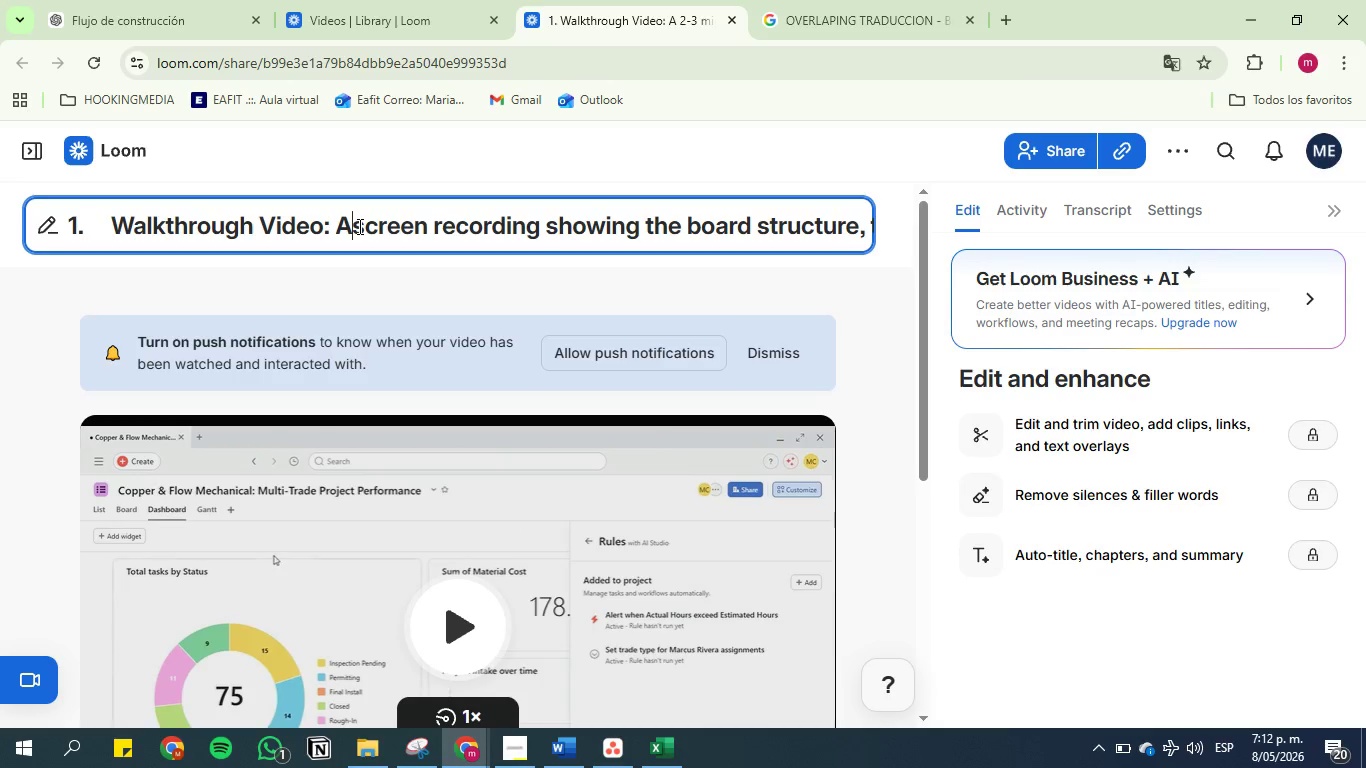 
key(Space)
 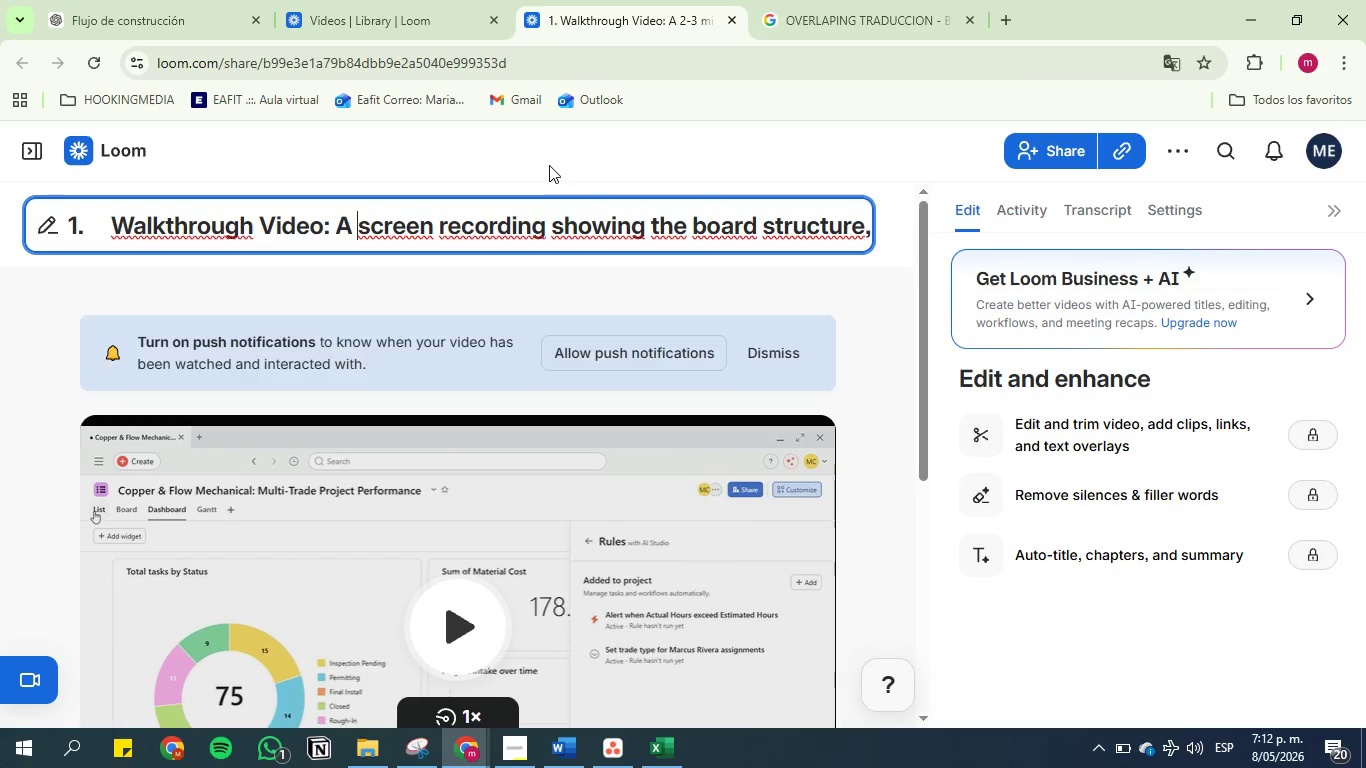 
left_click([549, 160])
 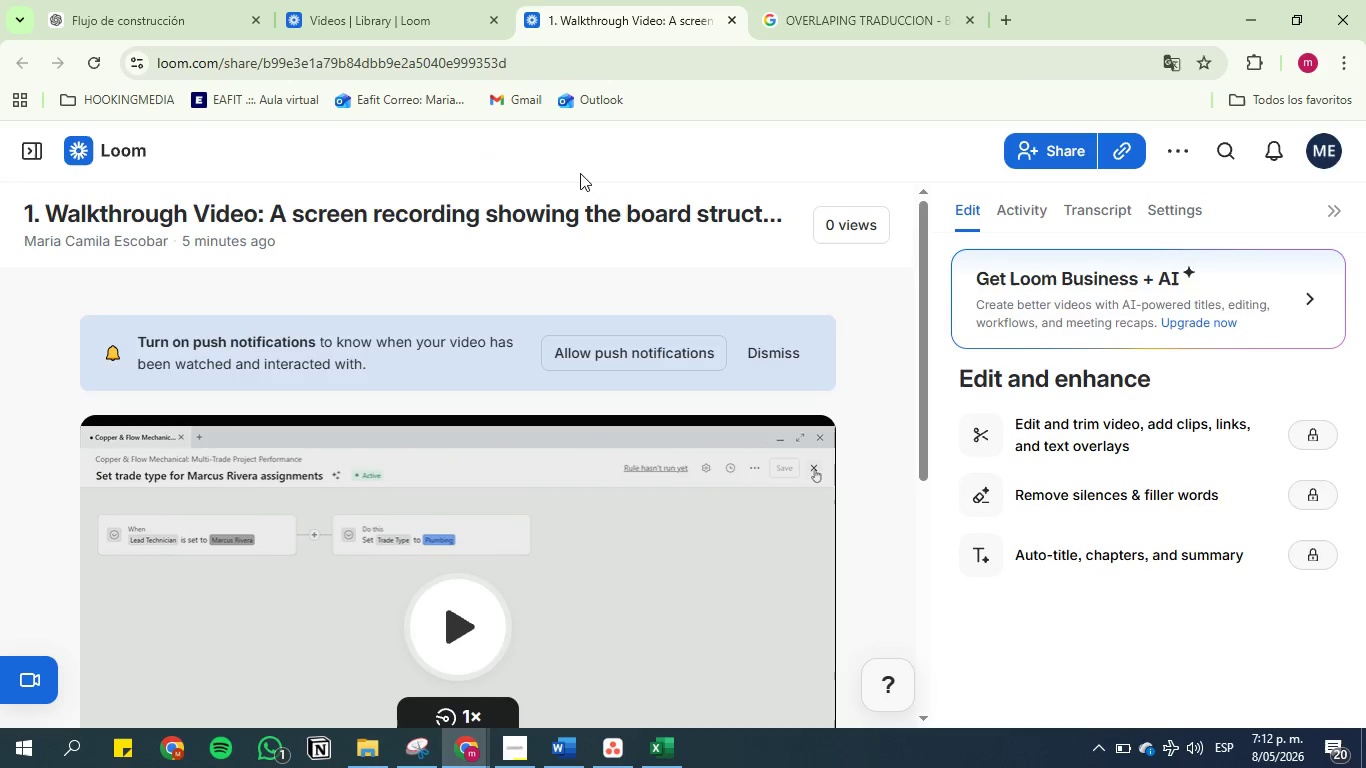 
scroll: coordinate [501, 476], scroll_direction: down, amount: 2.0
 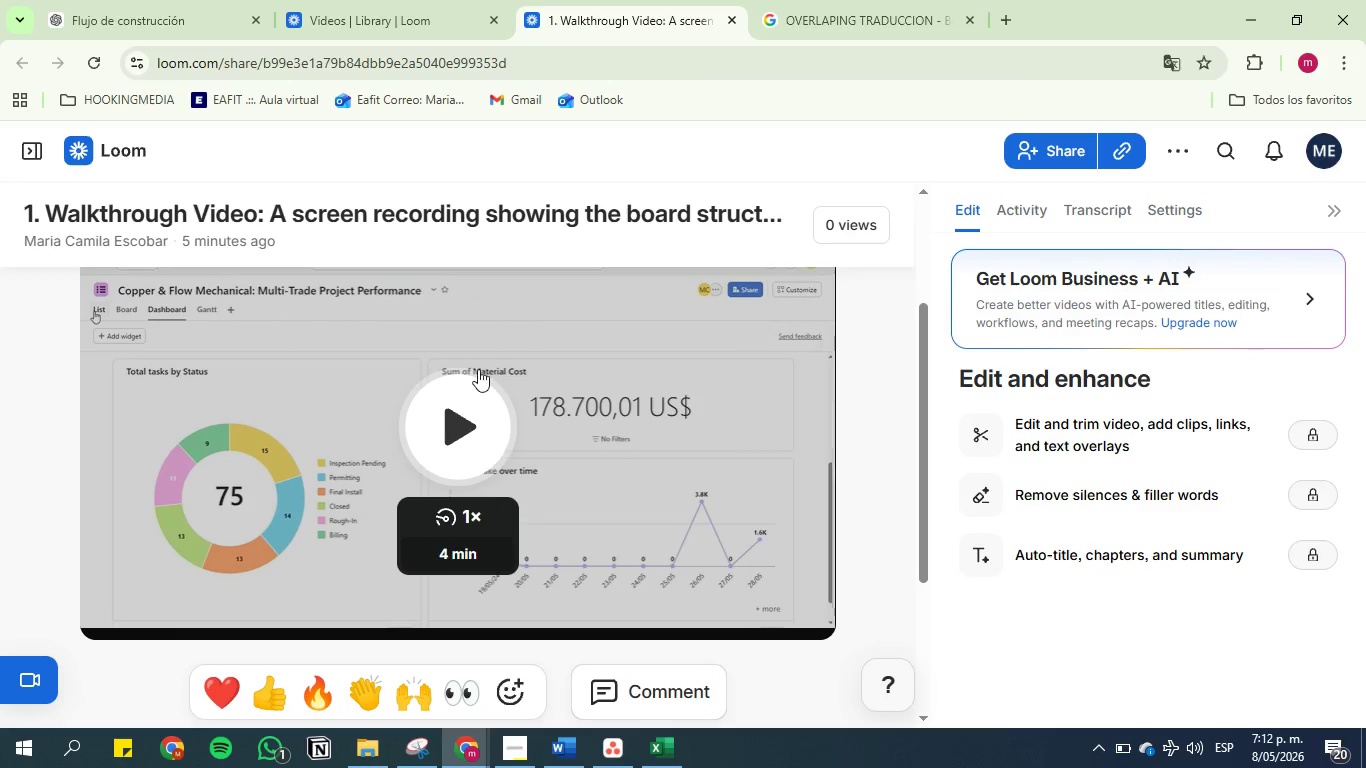 
scroll: coordinate [487, 431], scroll_direction: up, amount: 8.0
 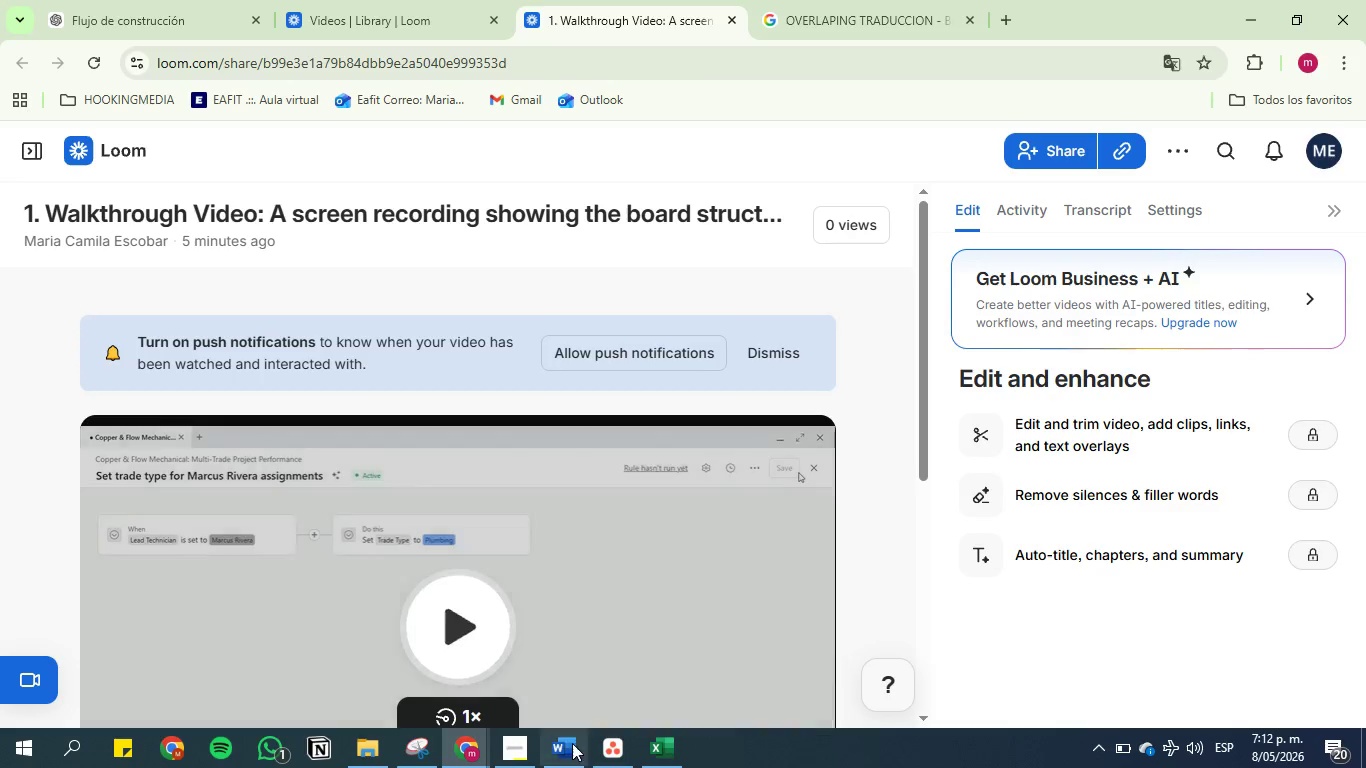 
left_click([569, 760])
 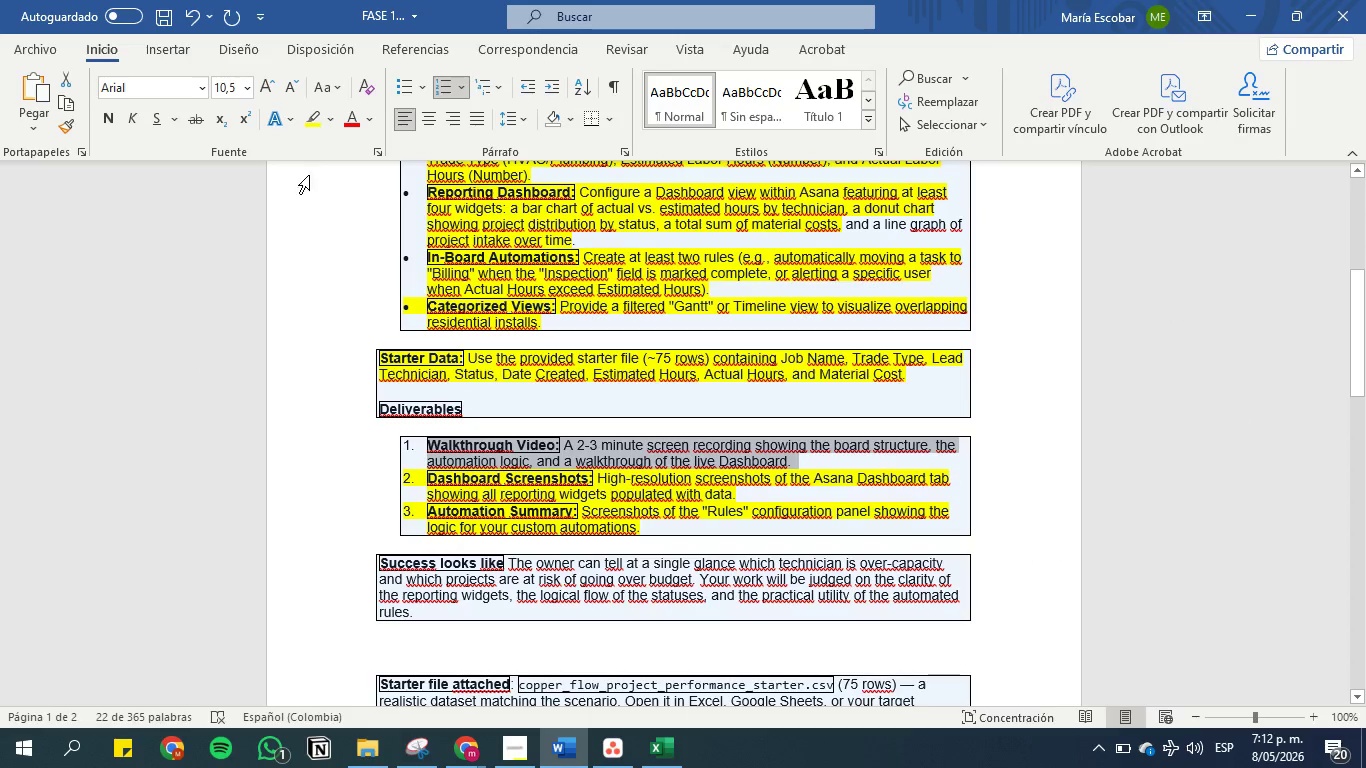 
left_click([309, 118])
 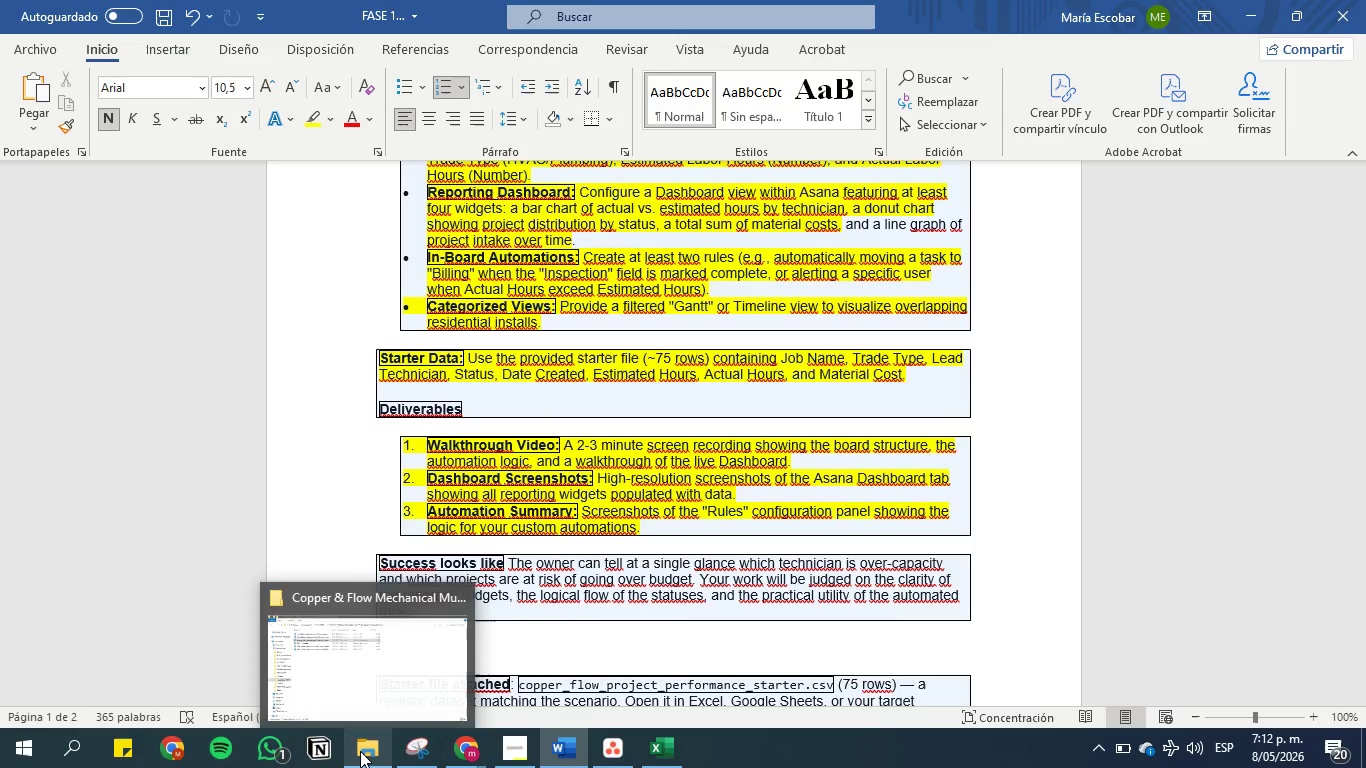 
left_click([360, 751])
 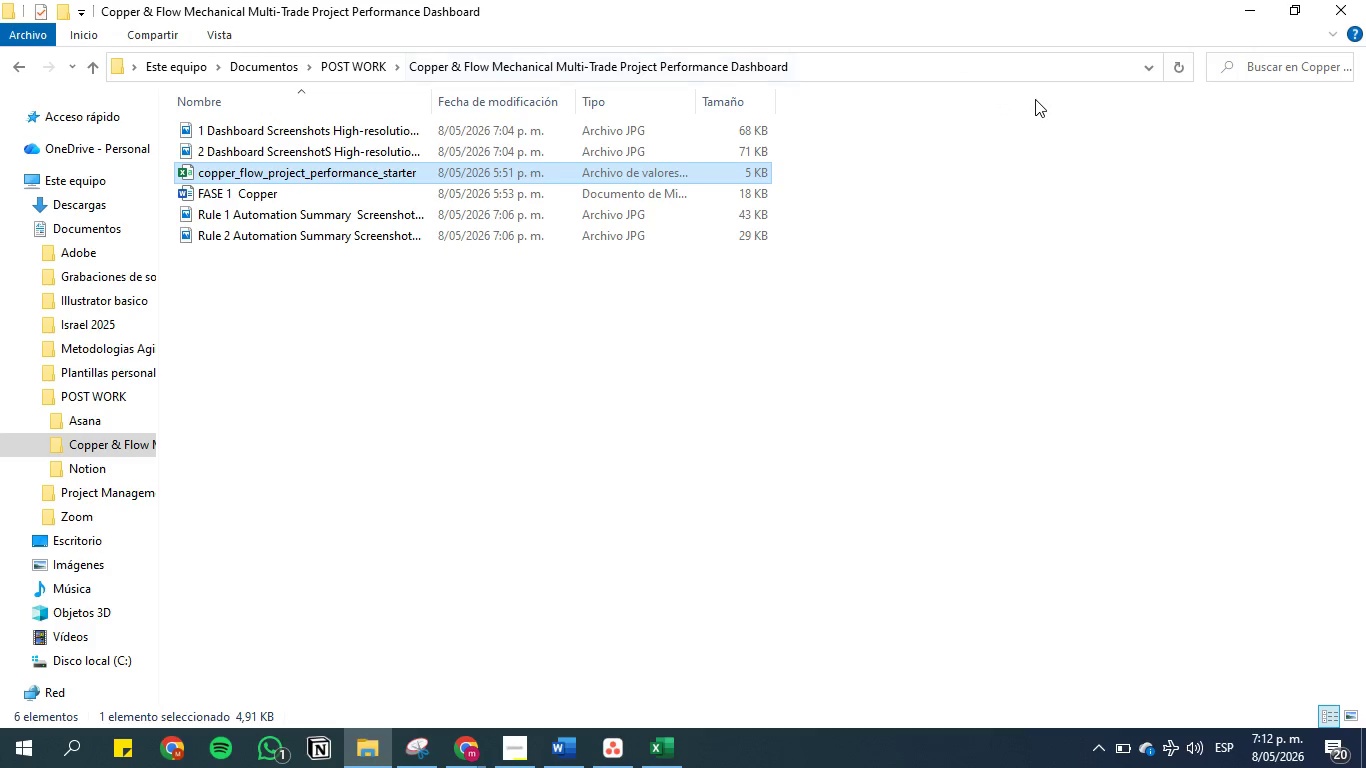 
left_click([1245, 6])
 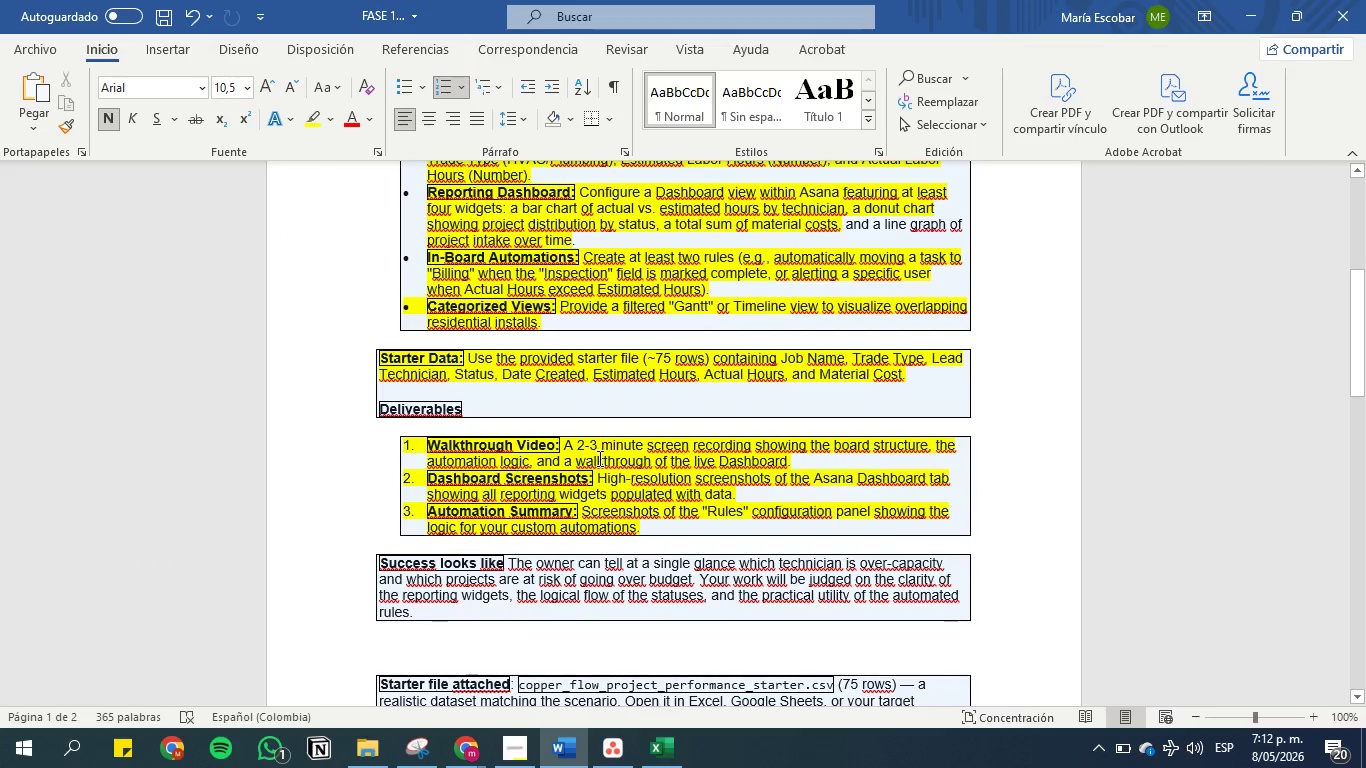 
scroll: coordinate [695, 467], scroll_direction: down, amount: 4.0
 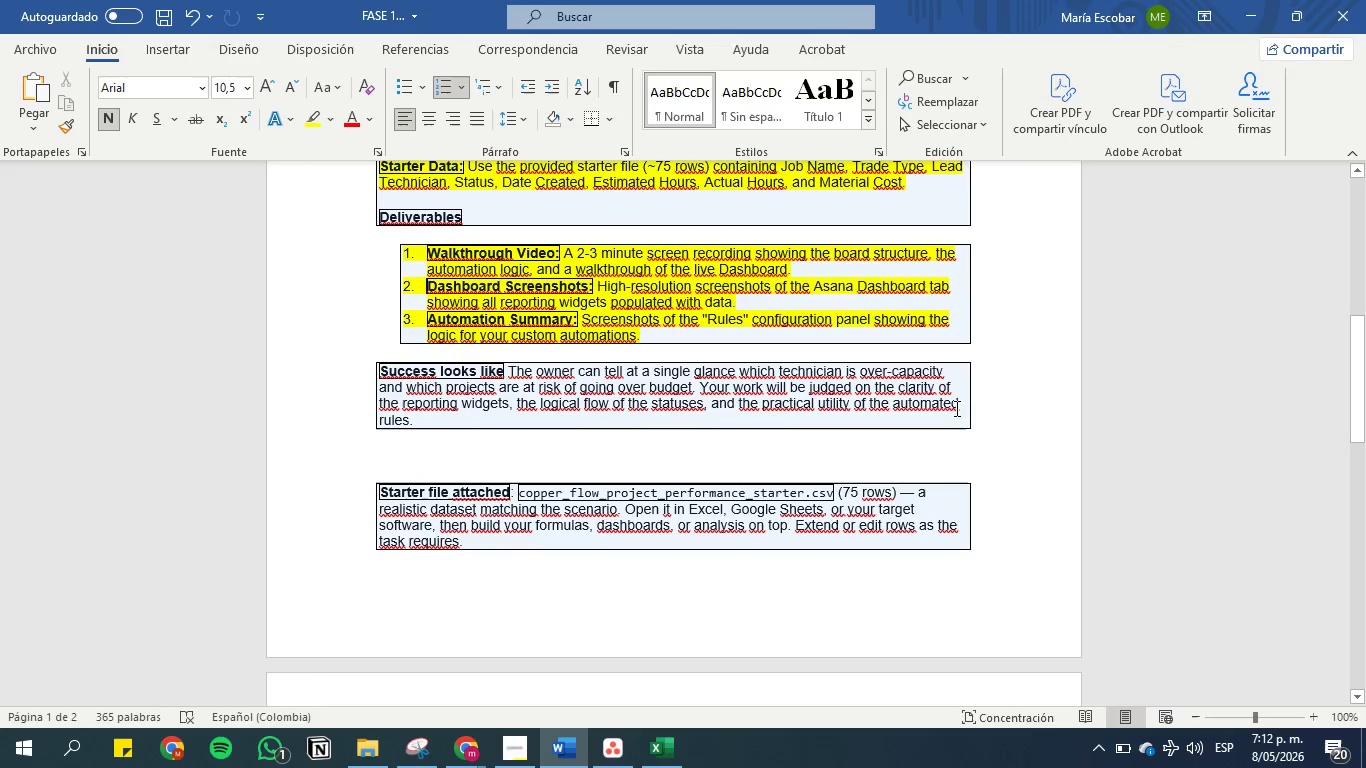 
left_click_drag(start_coordinate=[689, 411], to_coordinate=[312, 349])
 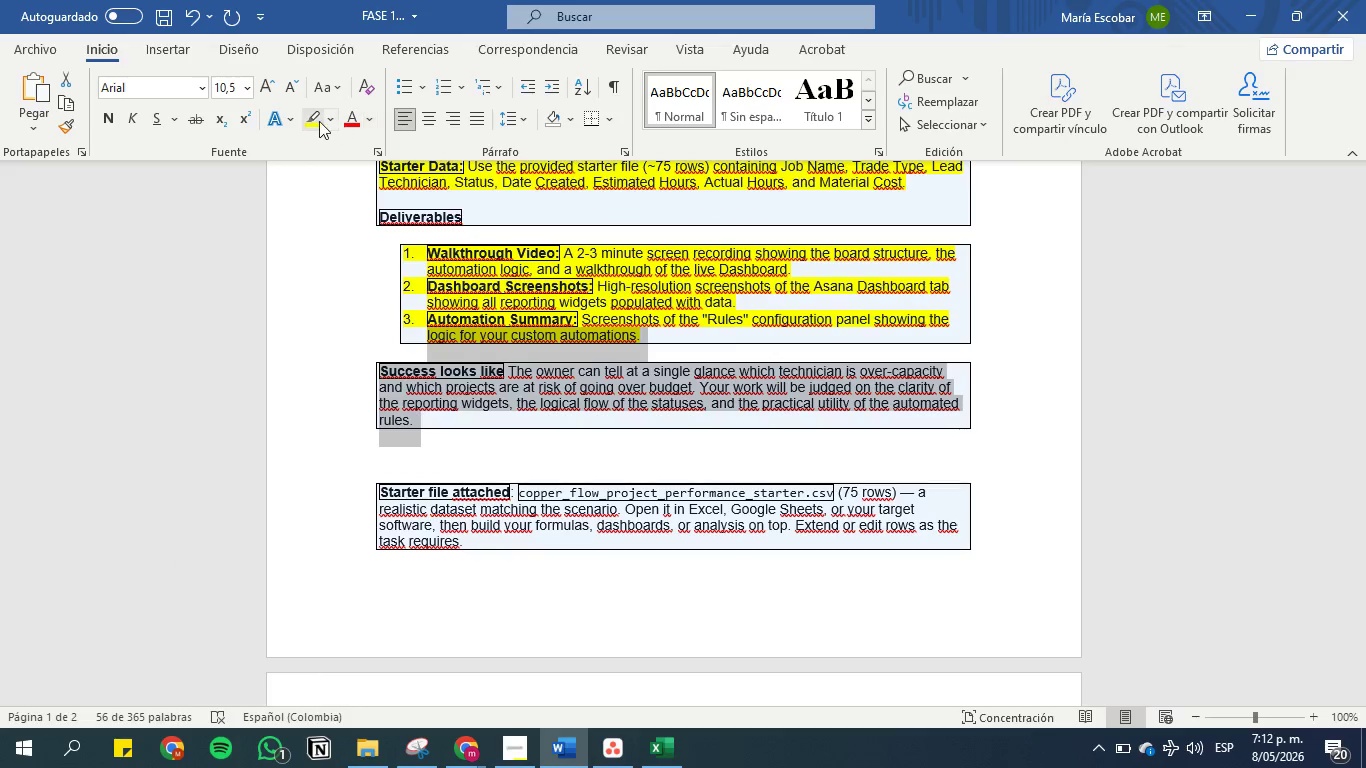 
left_click([314, 118])
 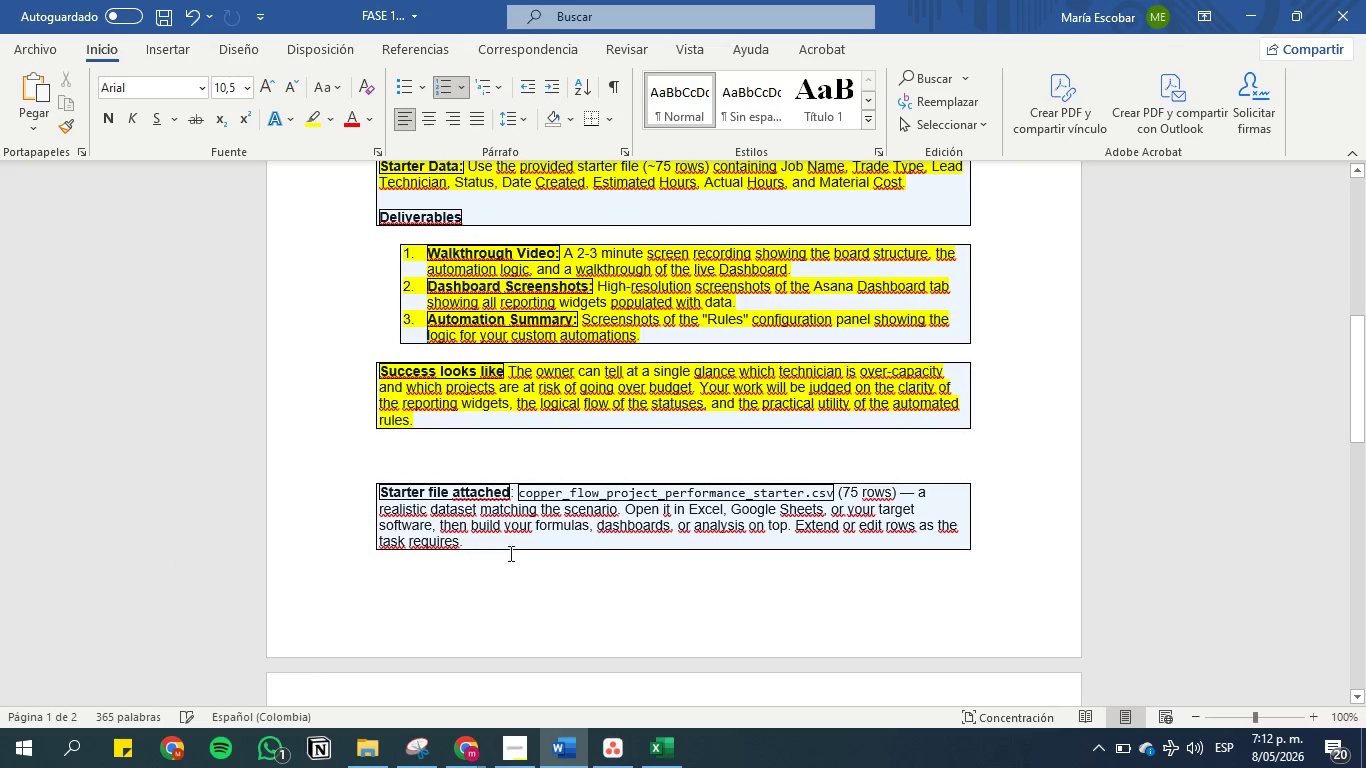 